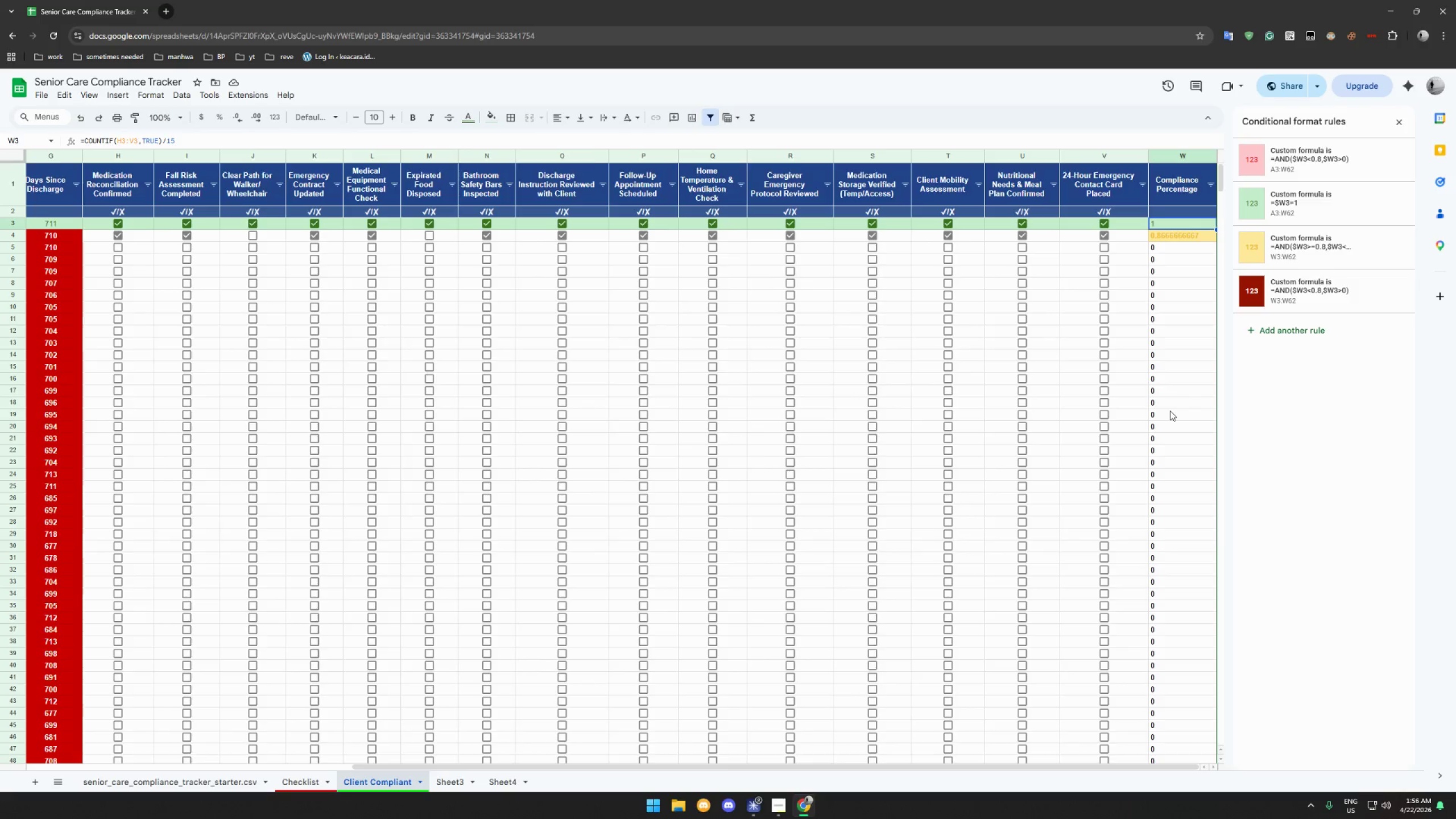 
hold_key(key=ShiftLeft, duration=0.94)
 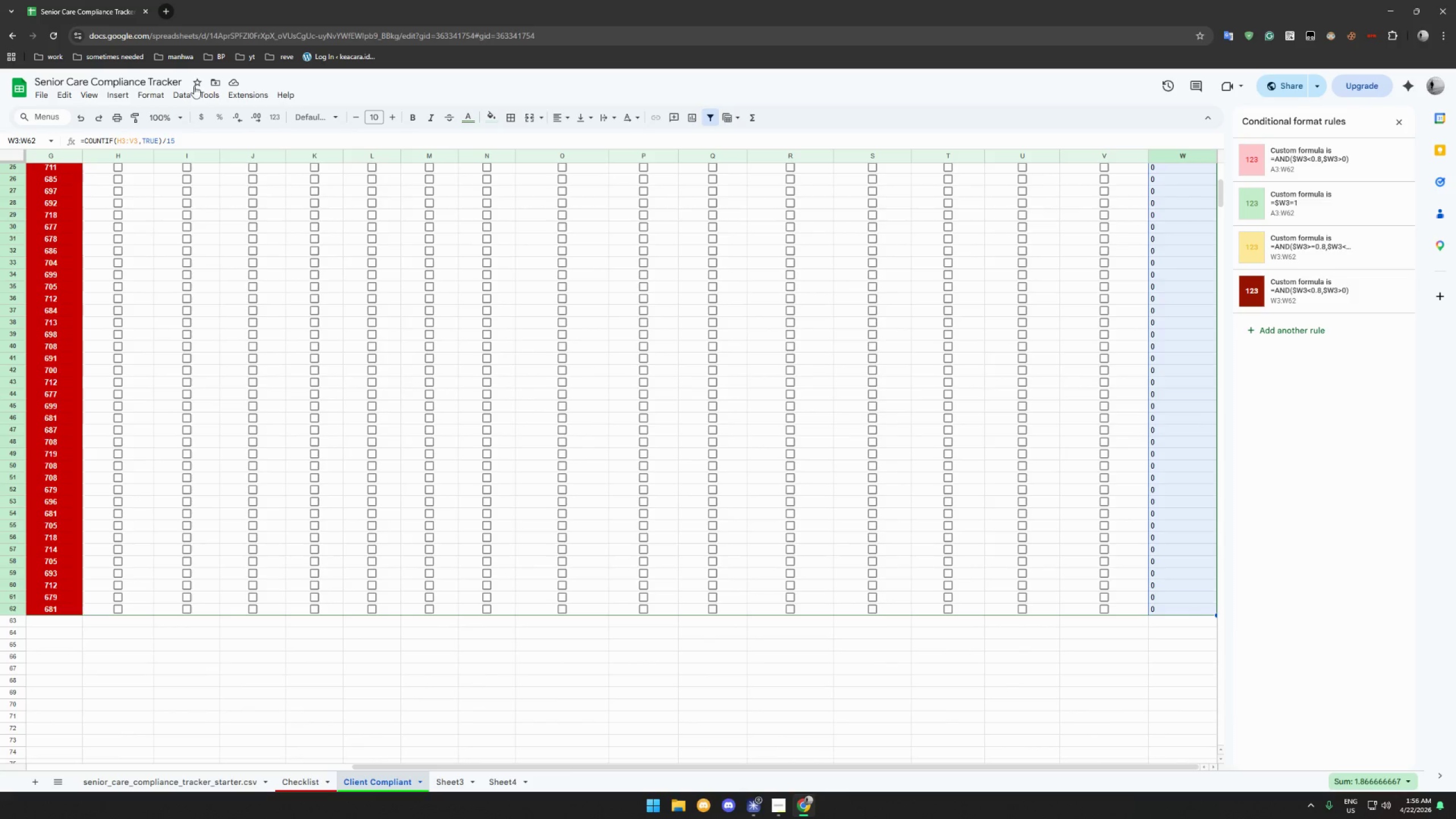 
scroll: coordinate [1169, 537], scroll_direction: down, amount: 17.0
 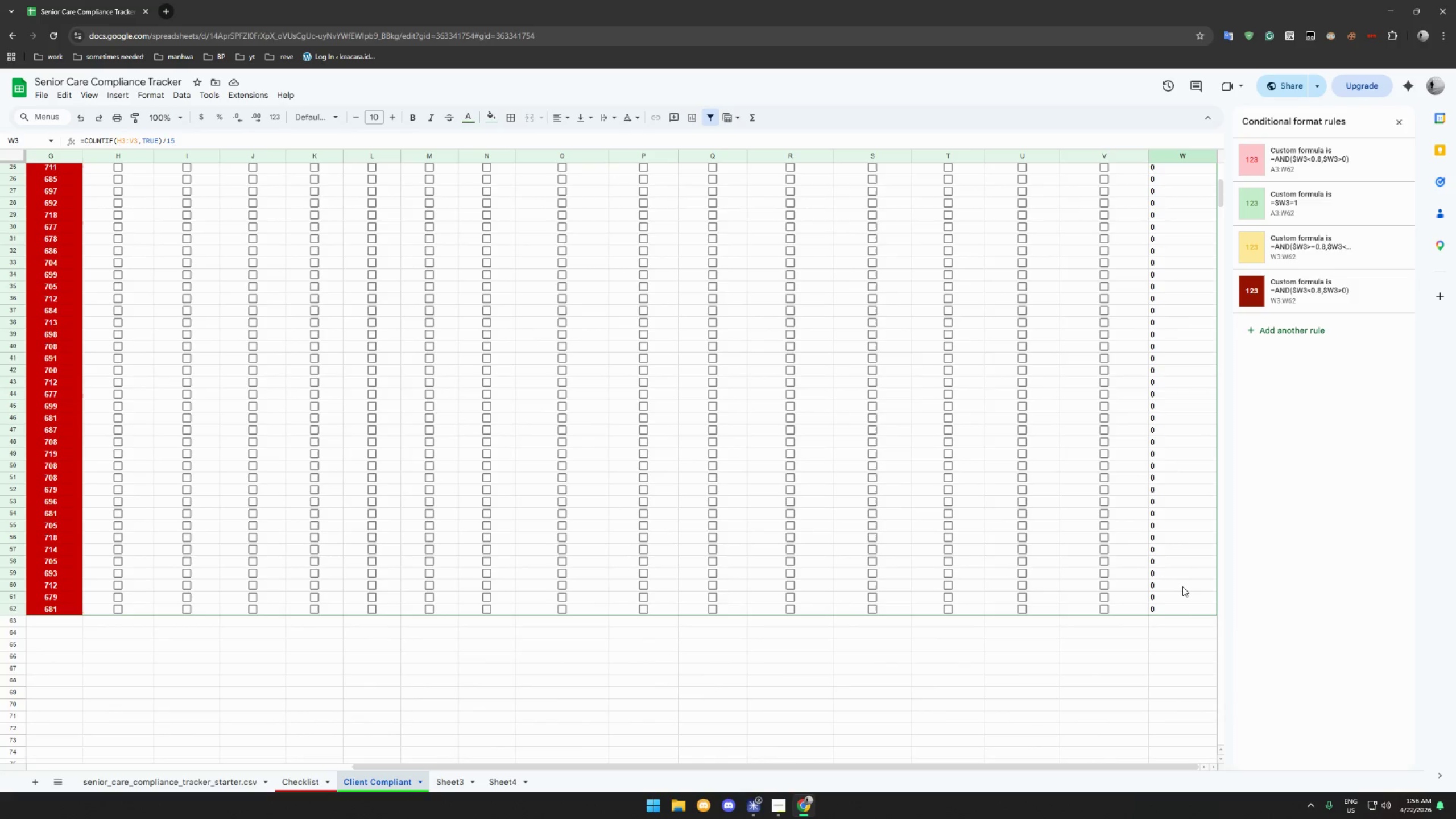 
left_click([1181, 607])
 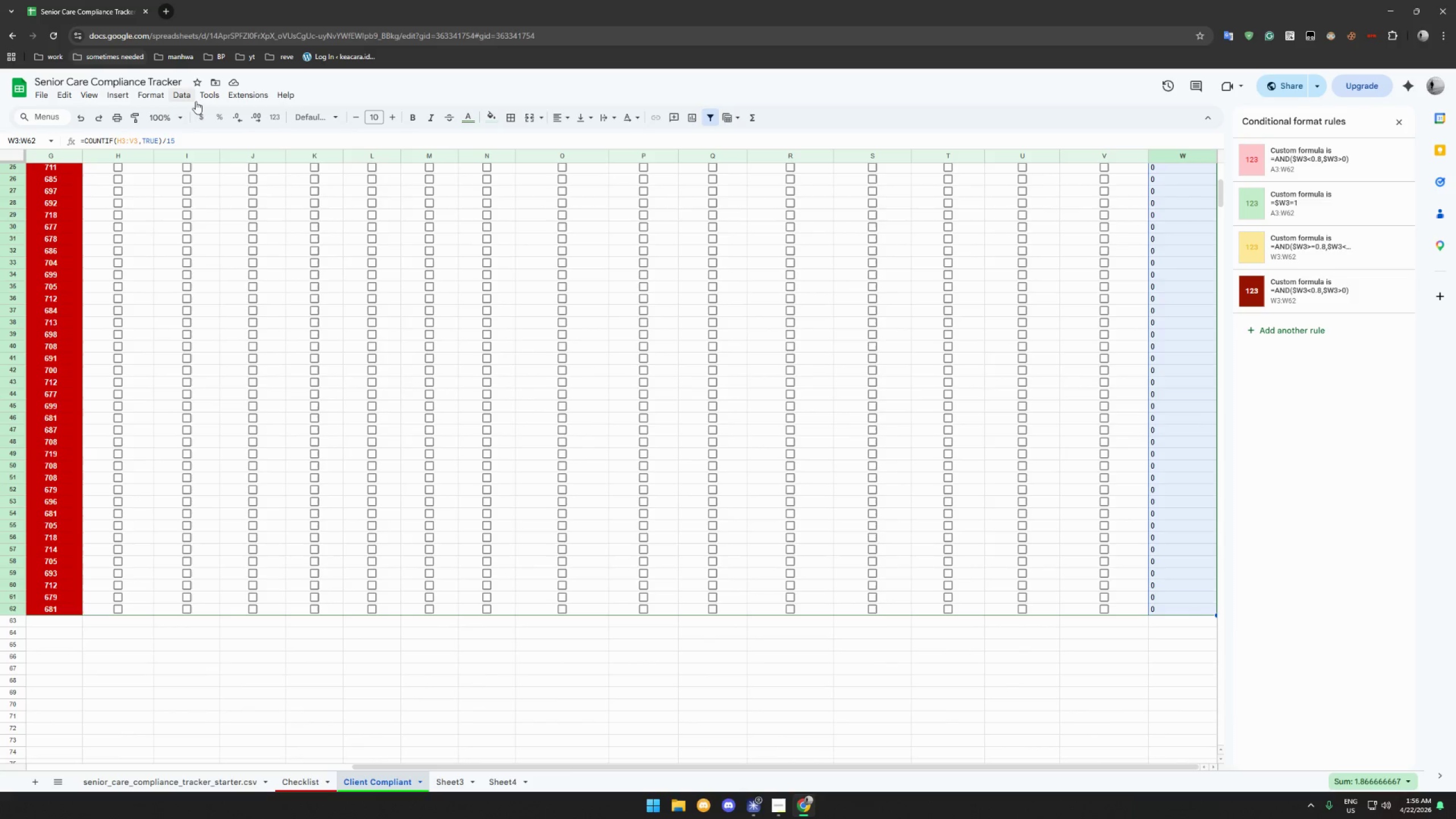 
left_click([188, 98])
 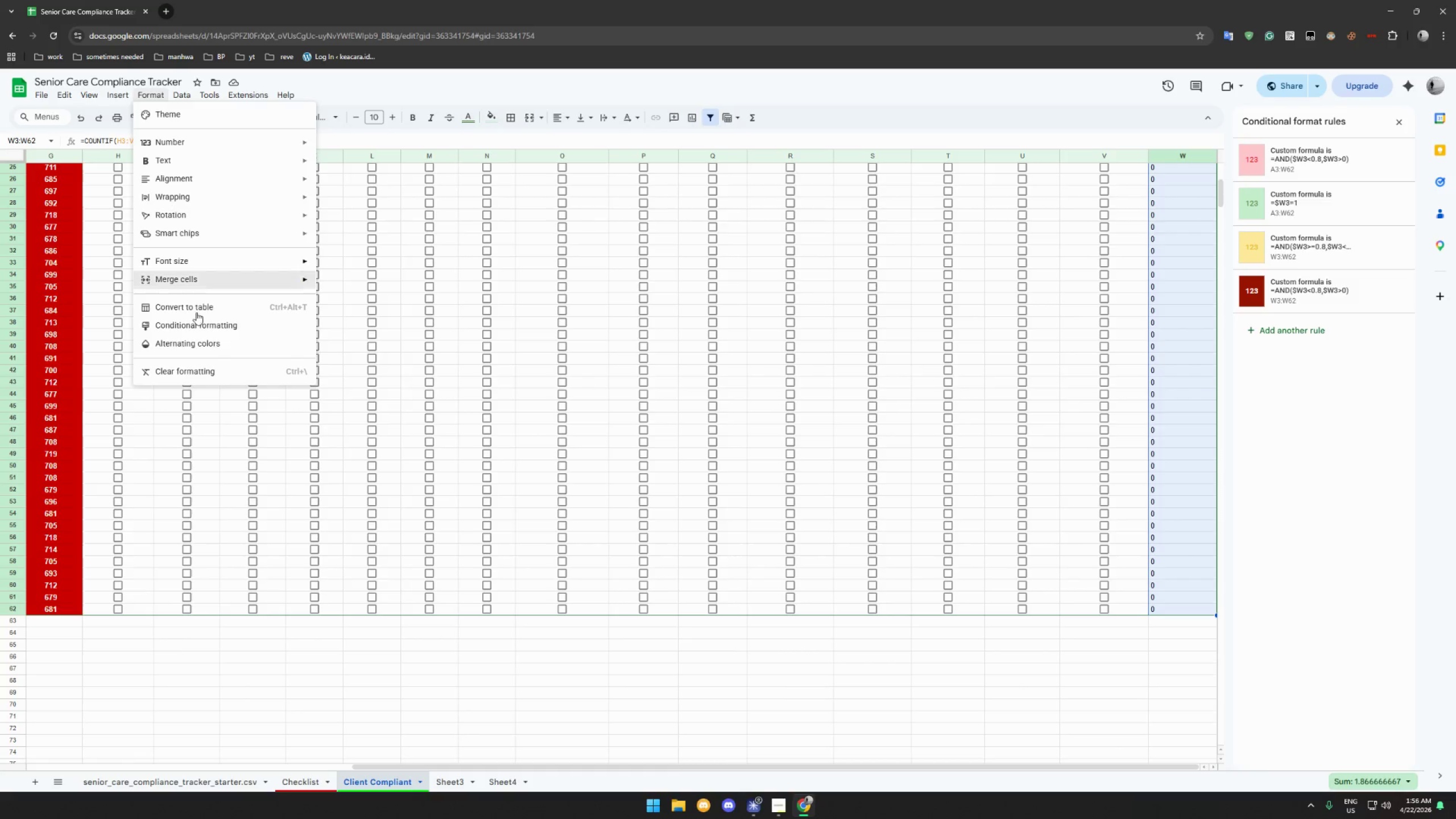 
wait(8.05)
 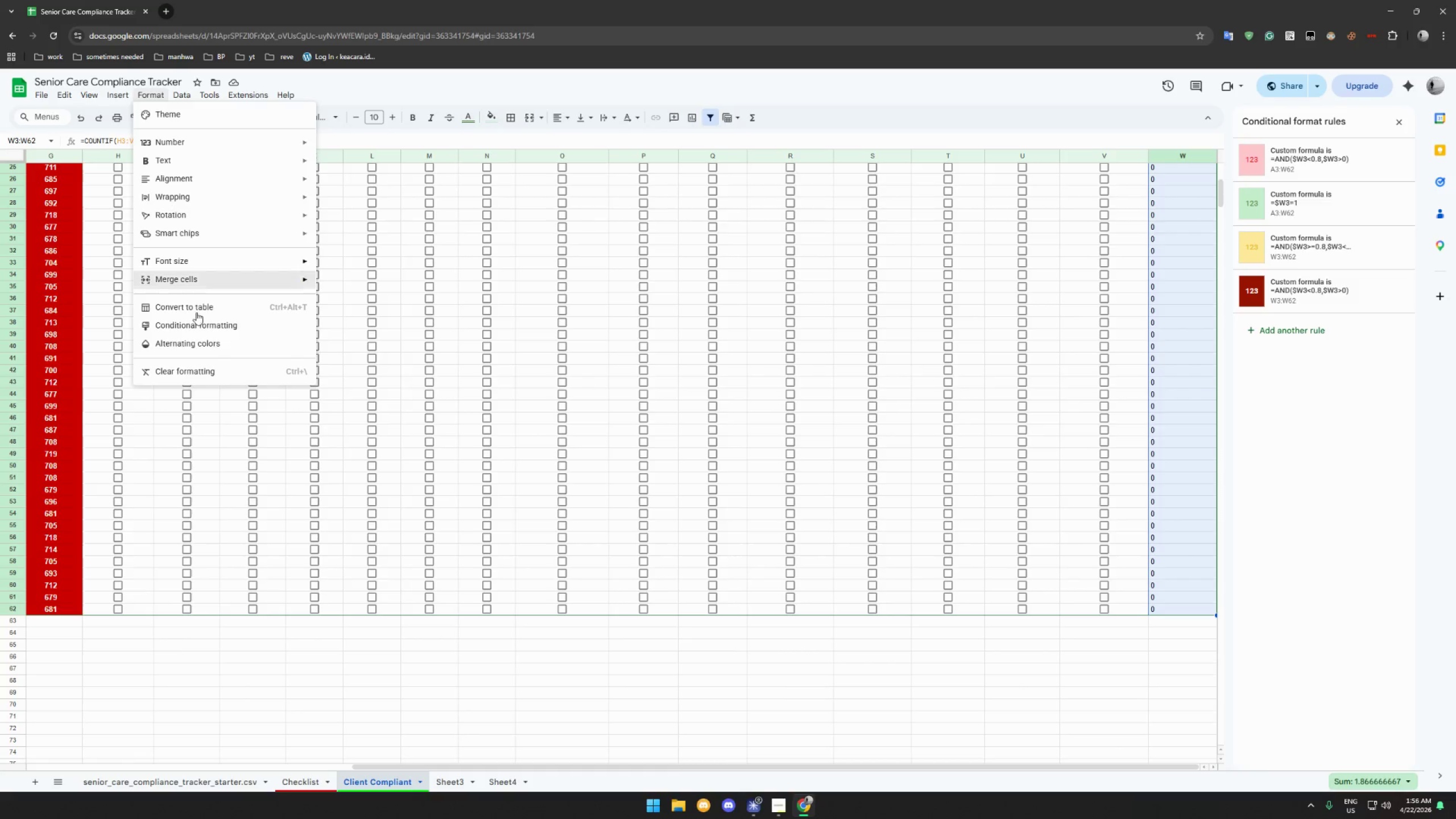 
left_click([392, 208])
 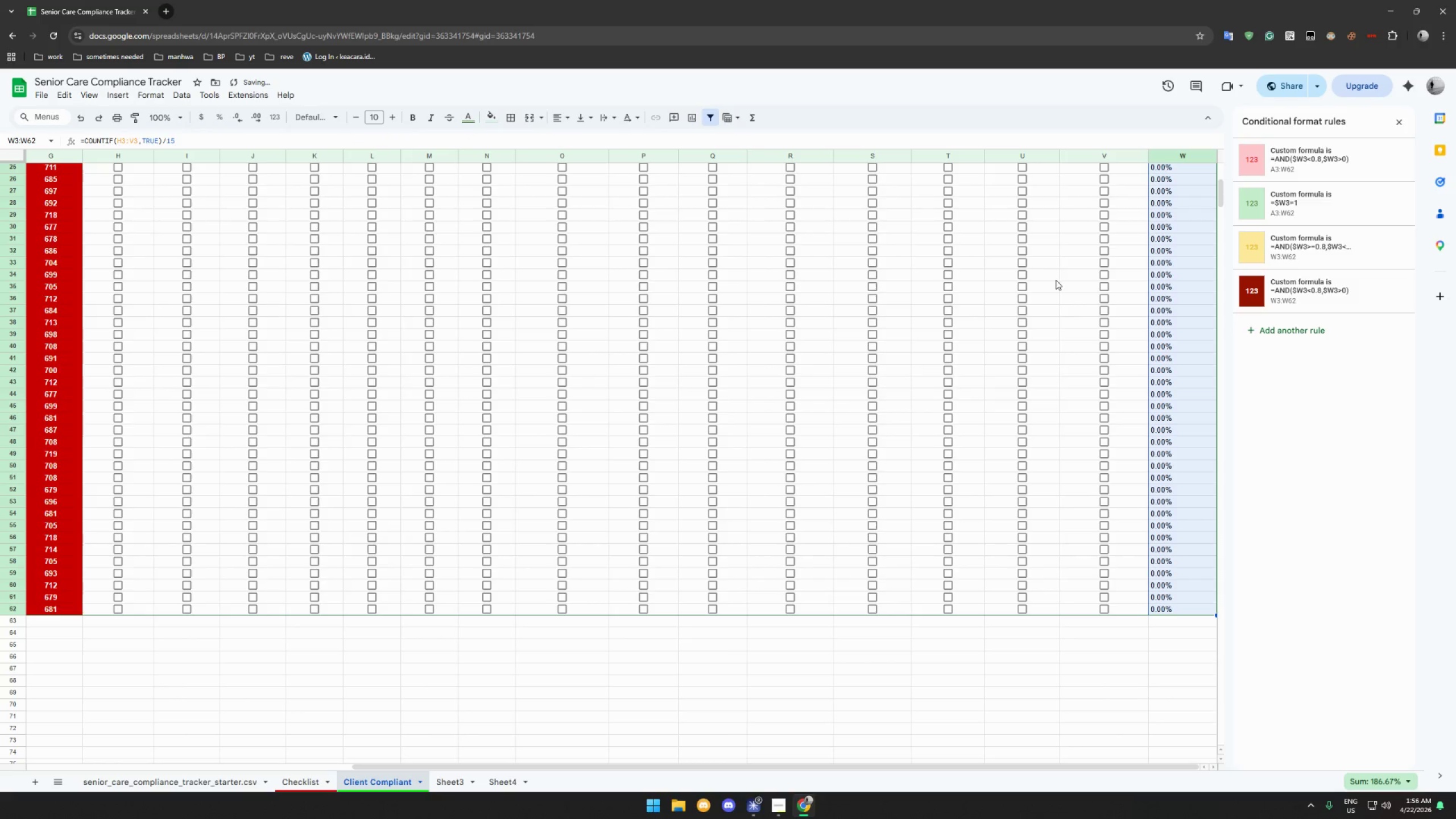 
scroll: coordinate [1181, 321], scroll_direction: up, amount: 18.0
 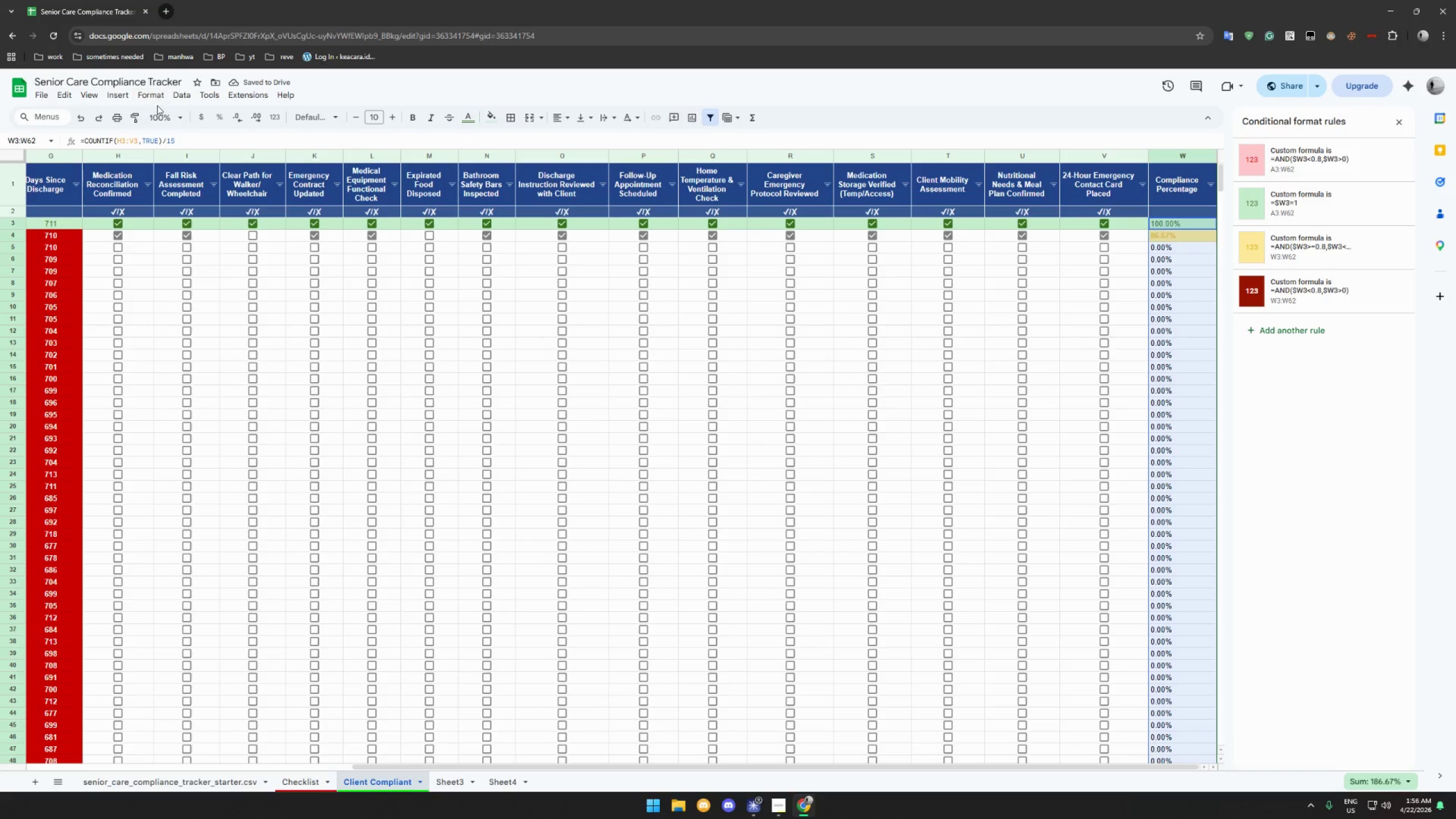 
left_click([151, 98])
 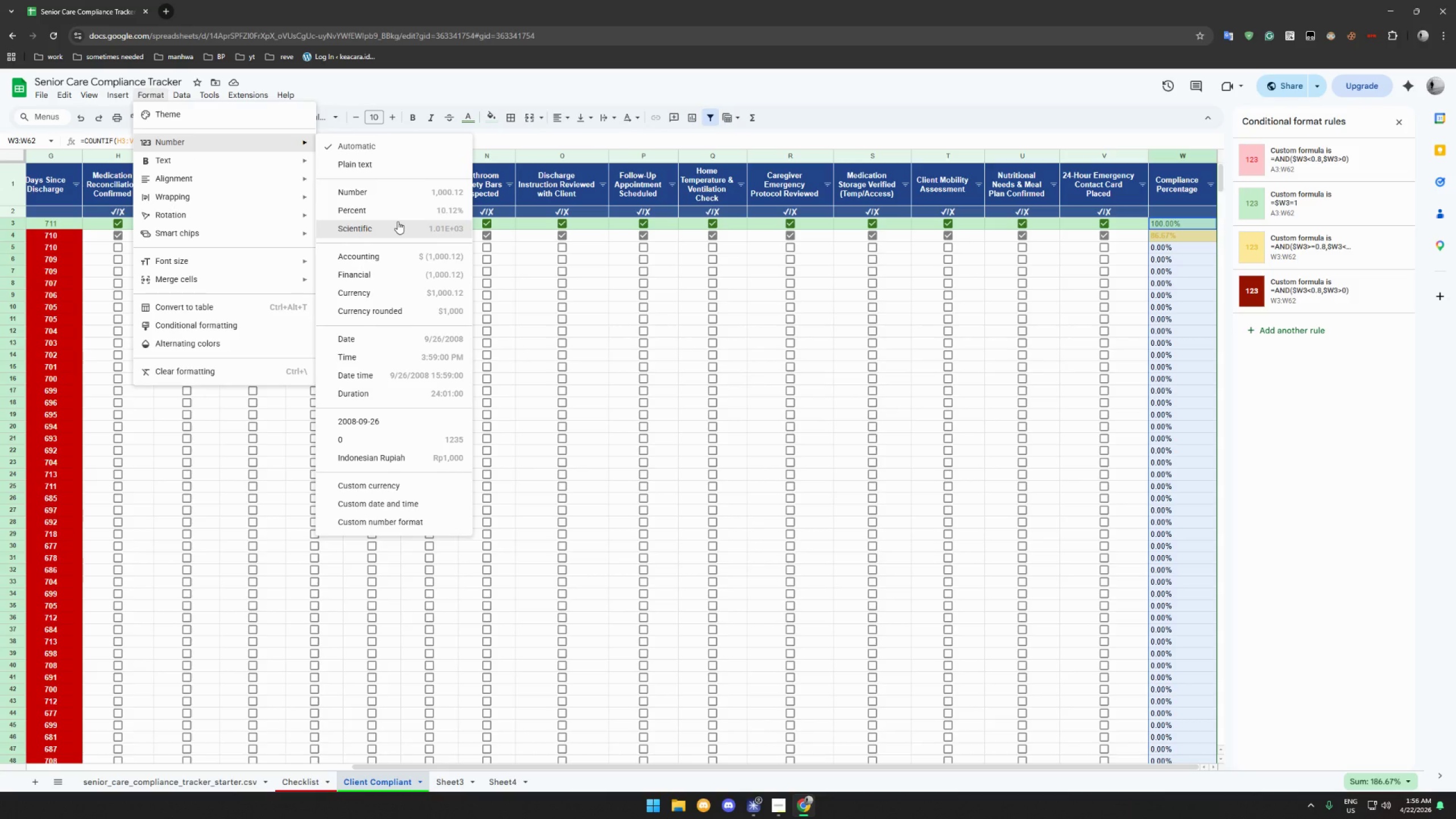 
wait(13.49)
 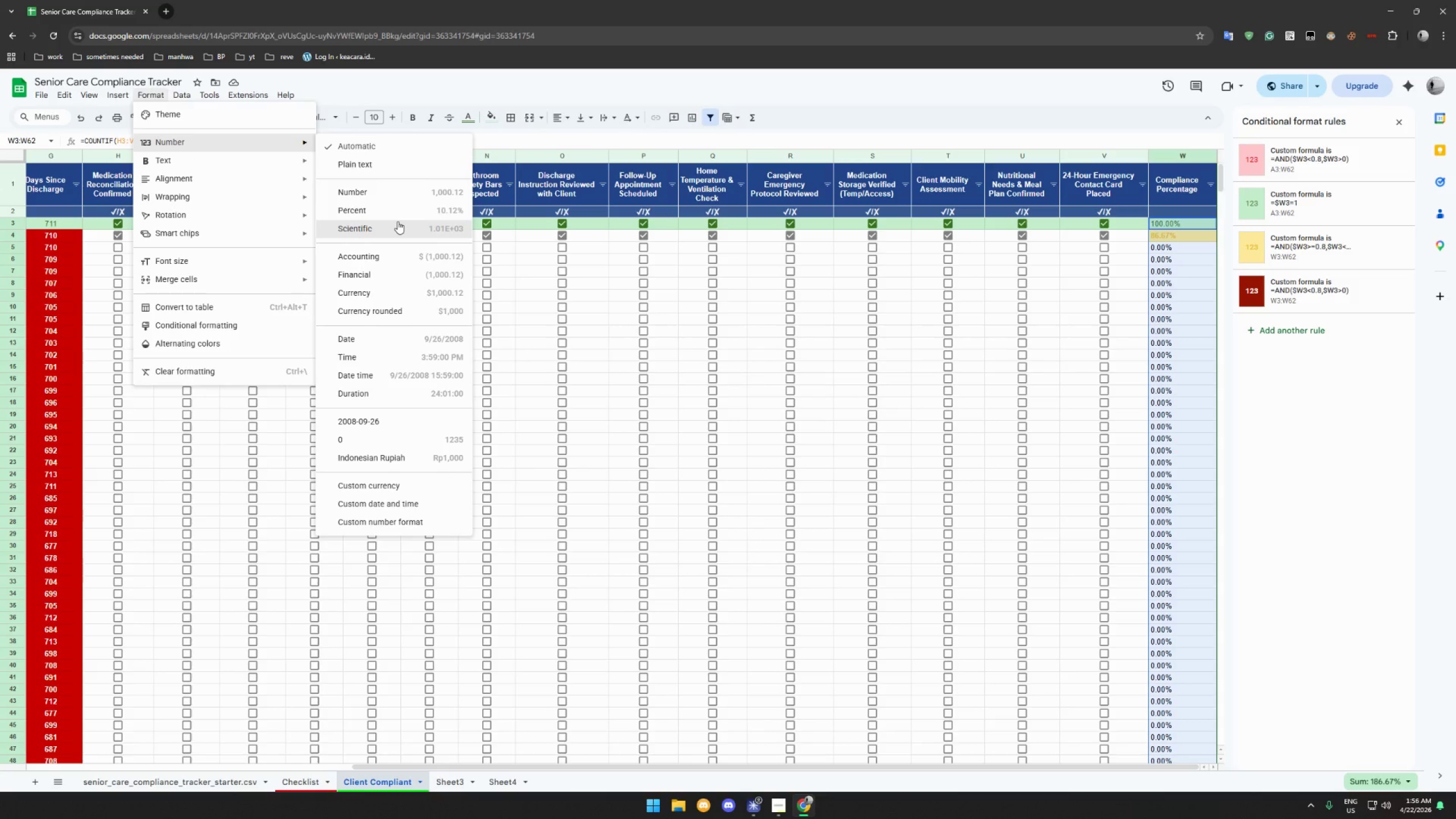 
left_click([421, 521])
 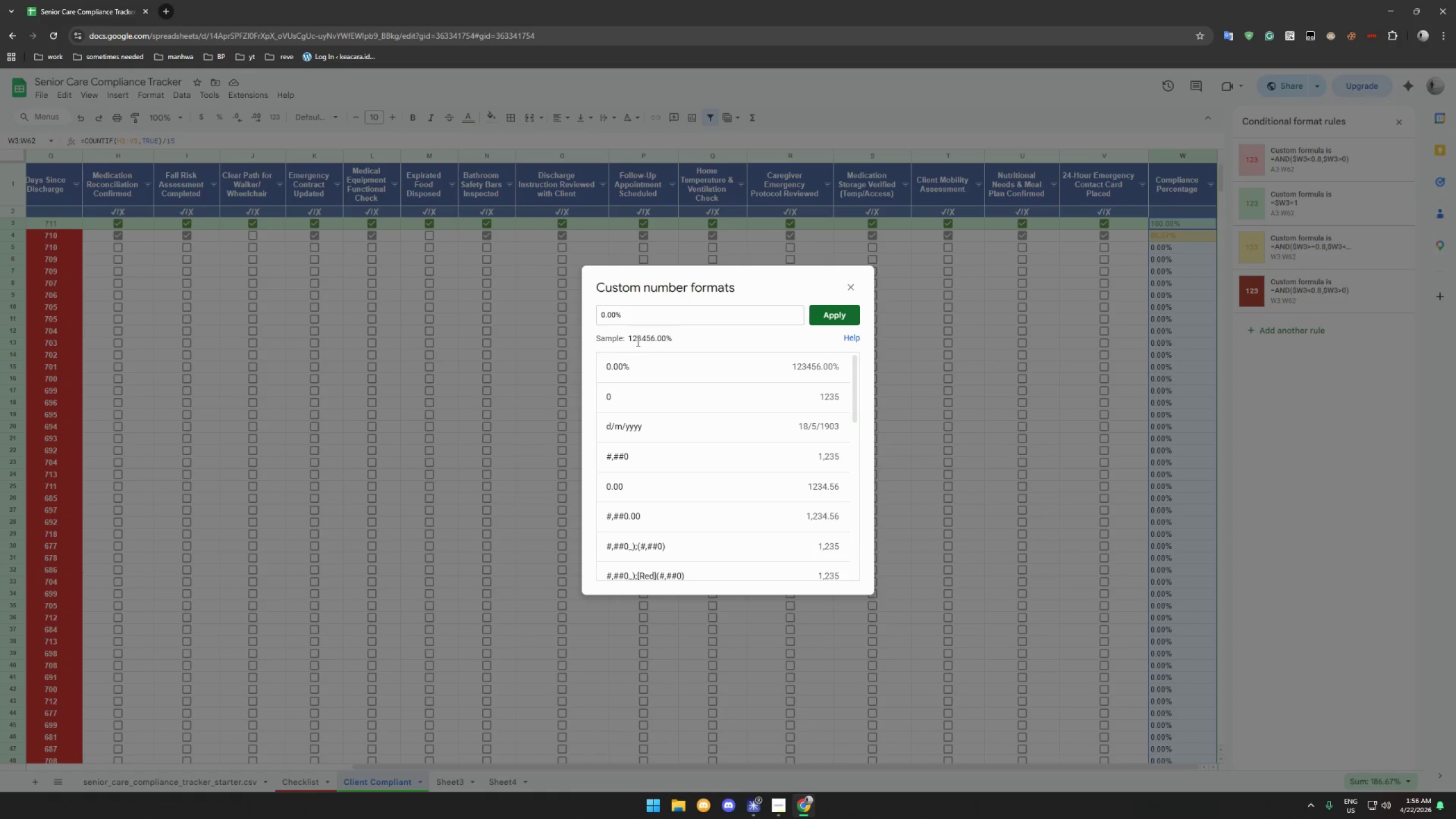 
scroll: coordinate [680, 369], scroll_direction: down, amount: 6.0
 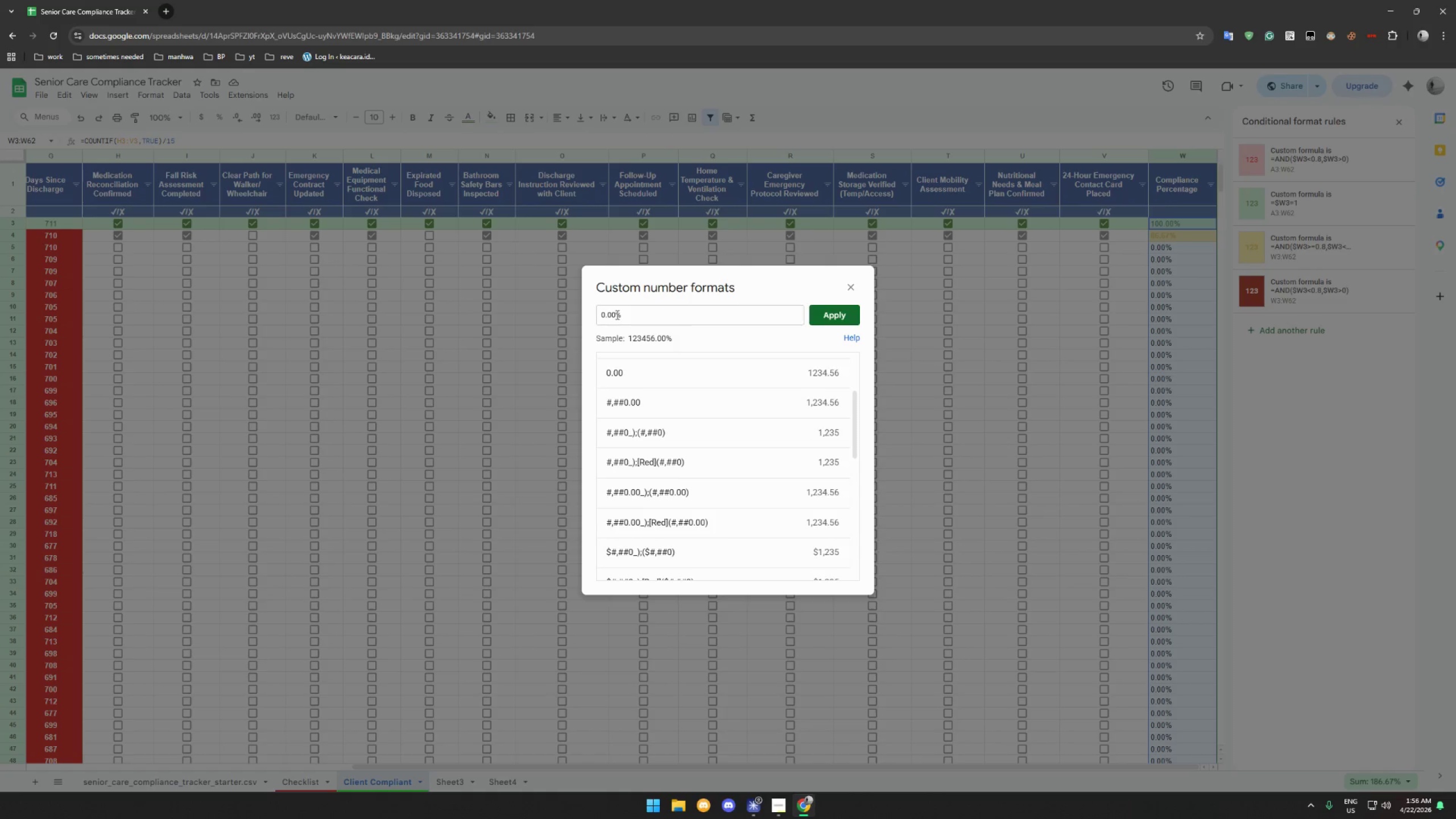 
left_click([616, 315])
 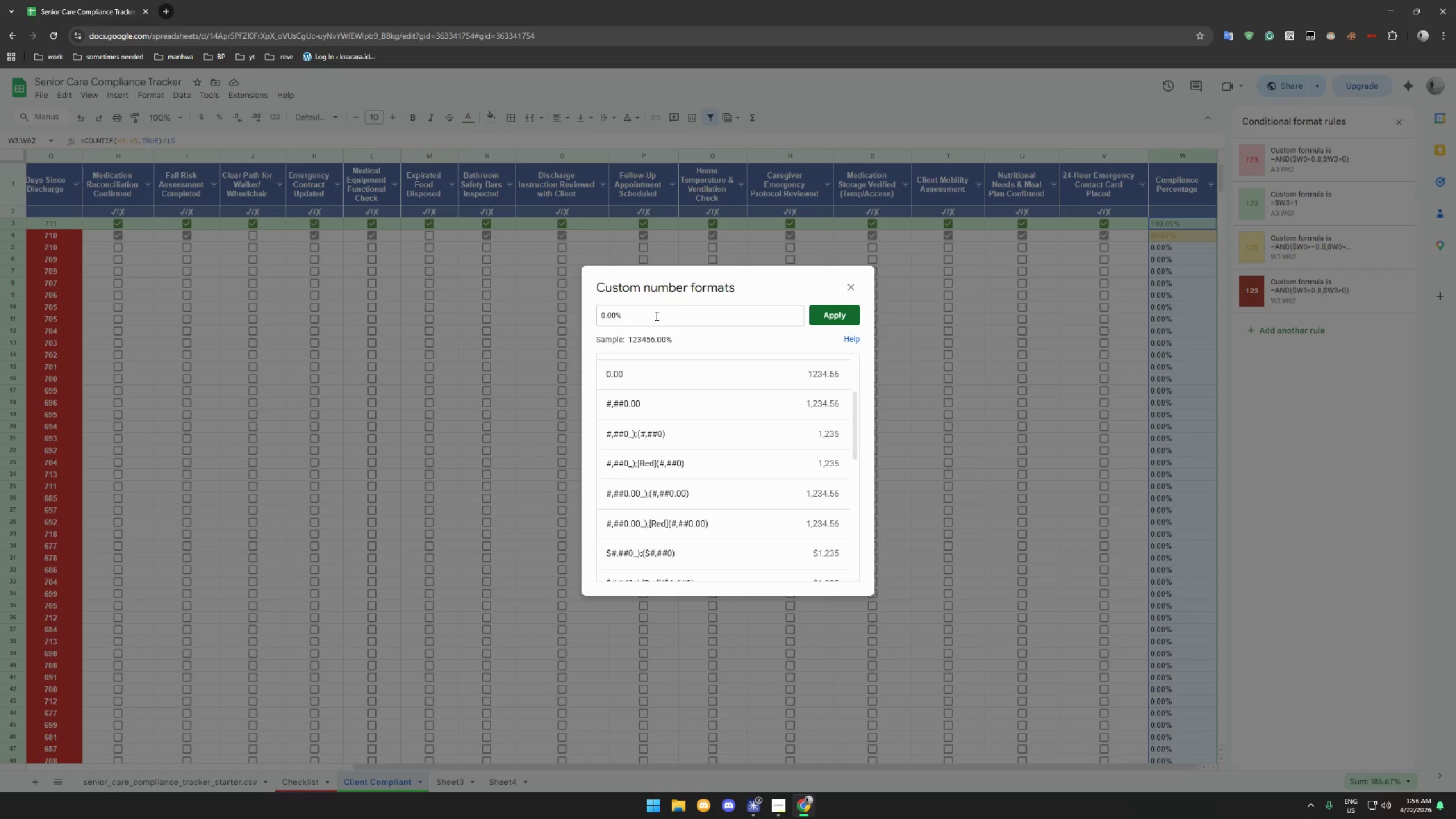 
key(Backspace)
 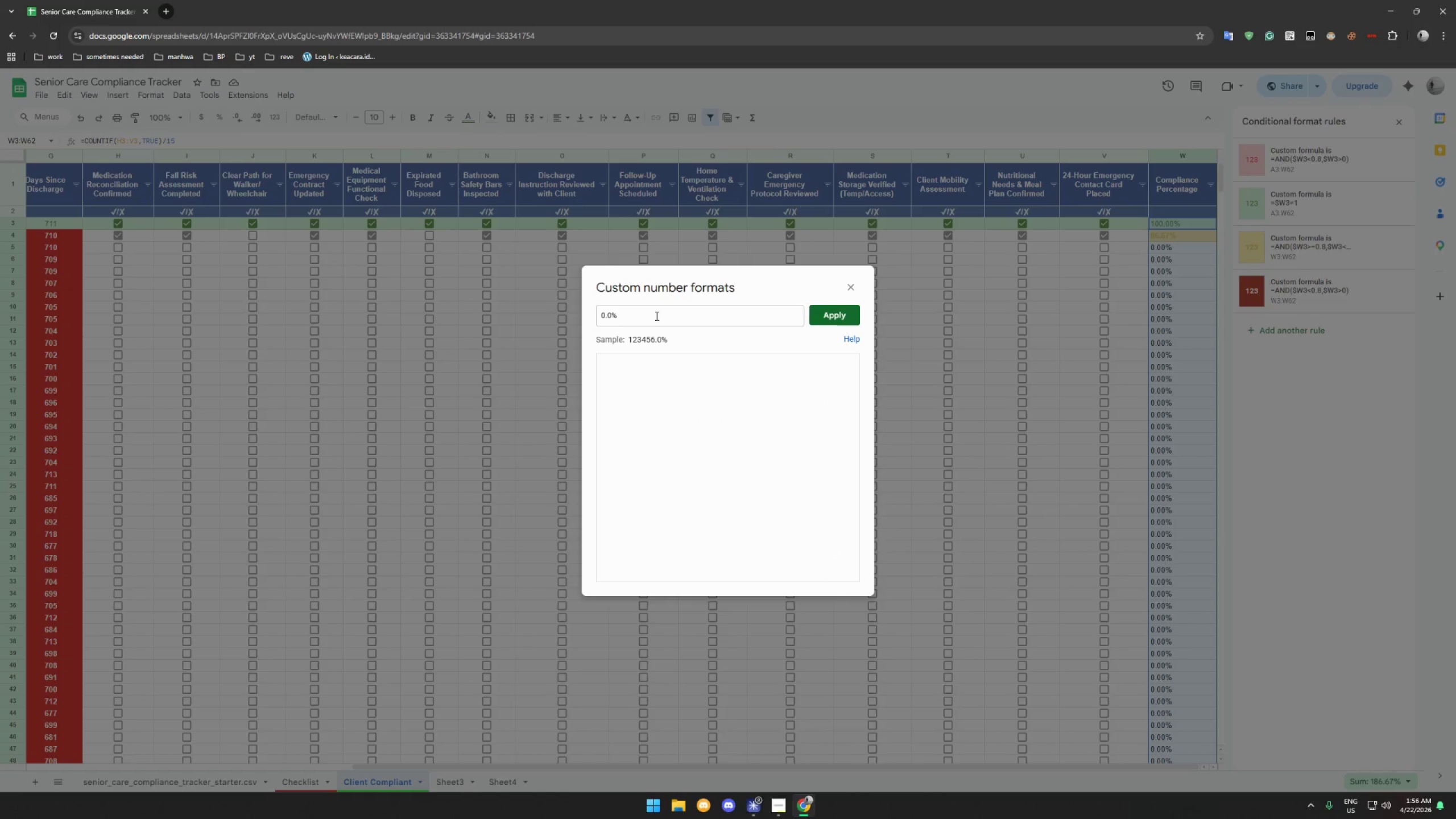 
key(Backspace)
 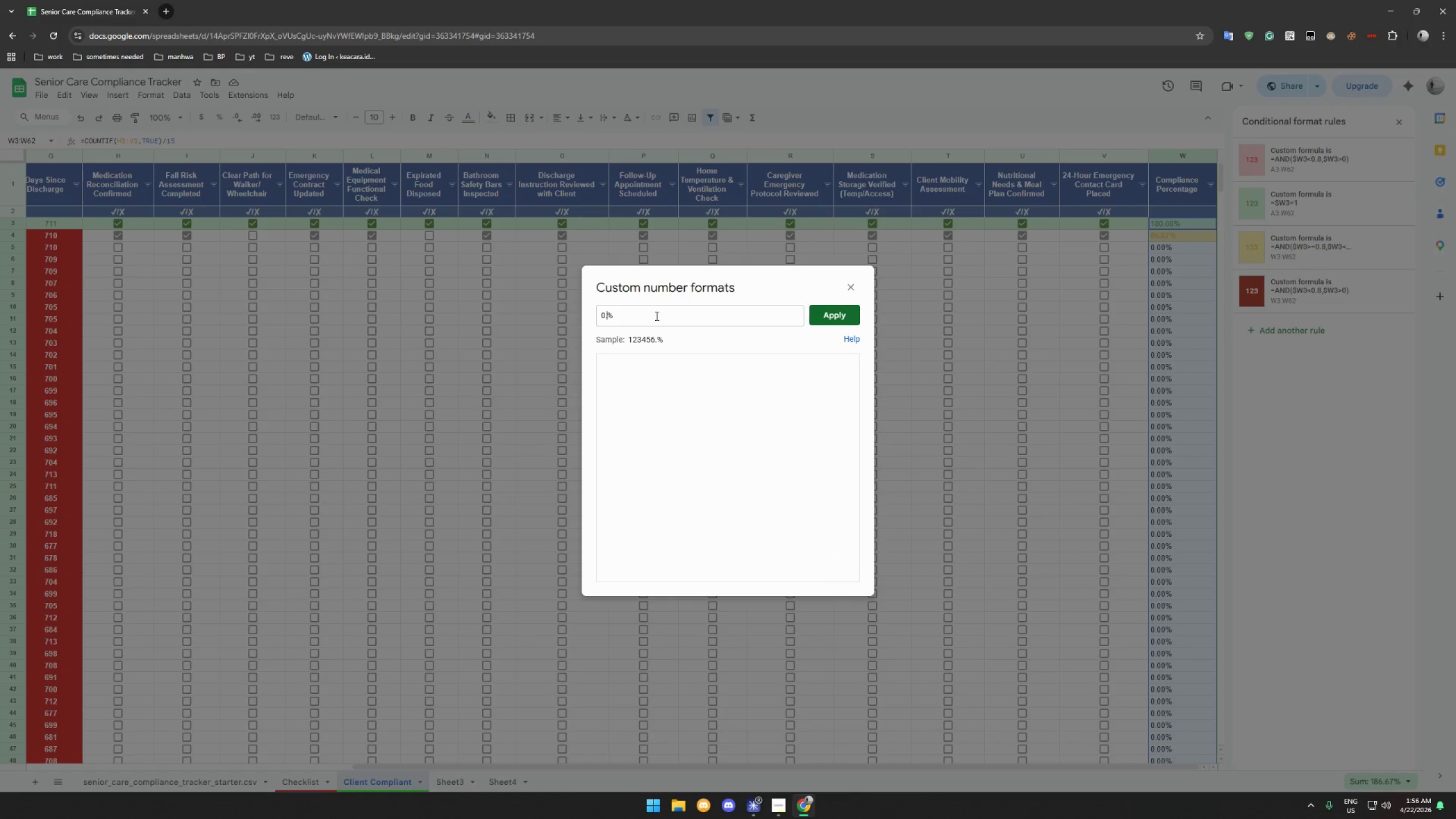 
key(Backspace)
 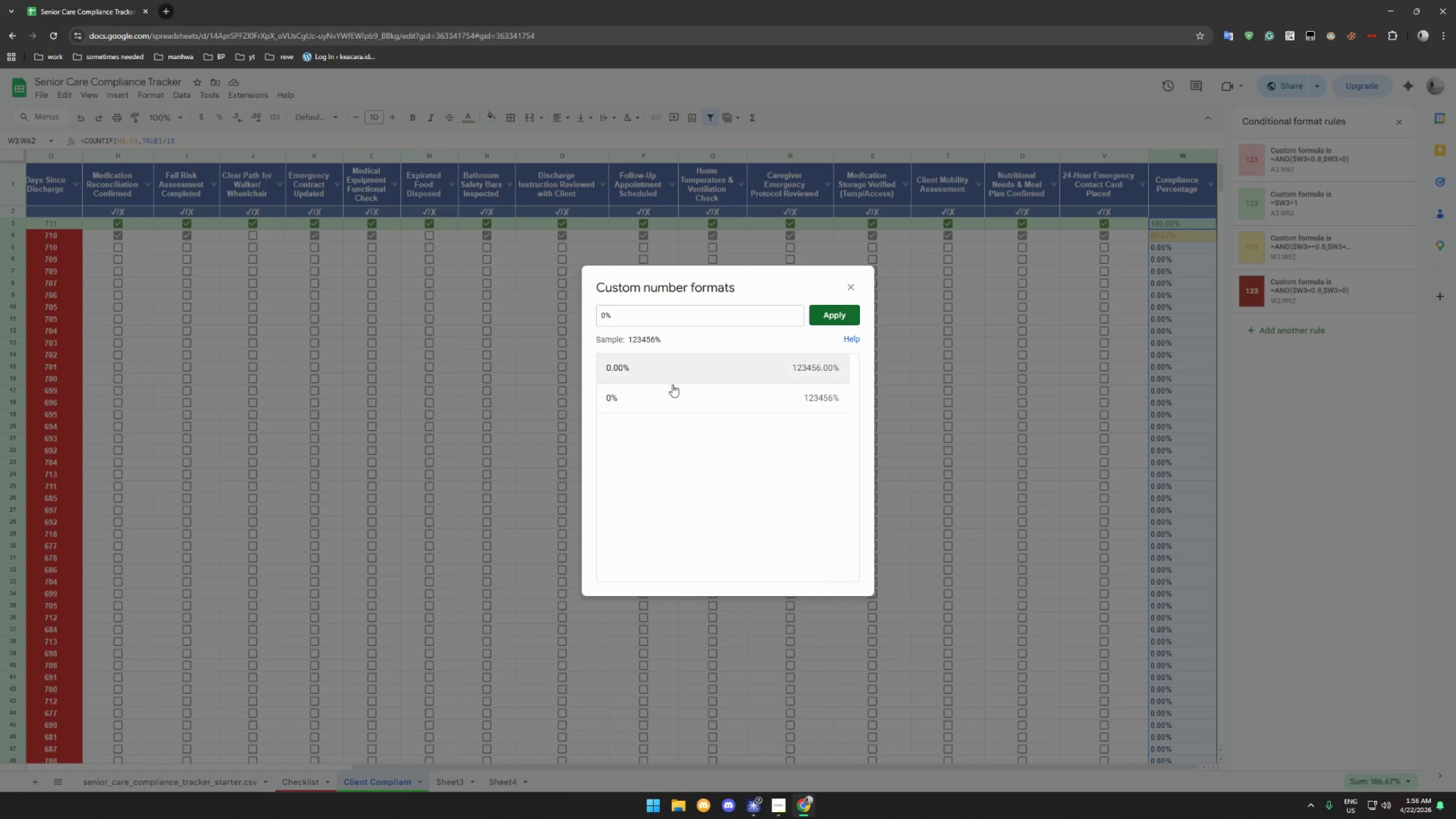 
left_click([671, 394])
 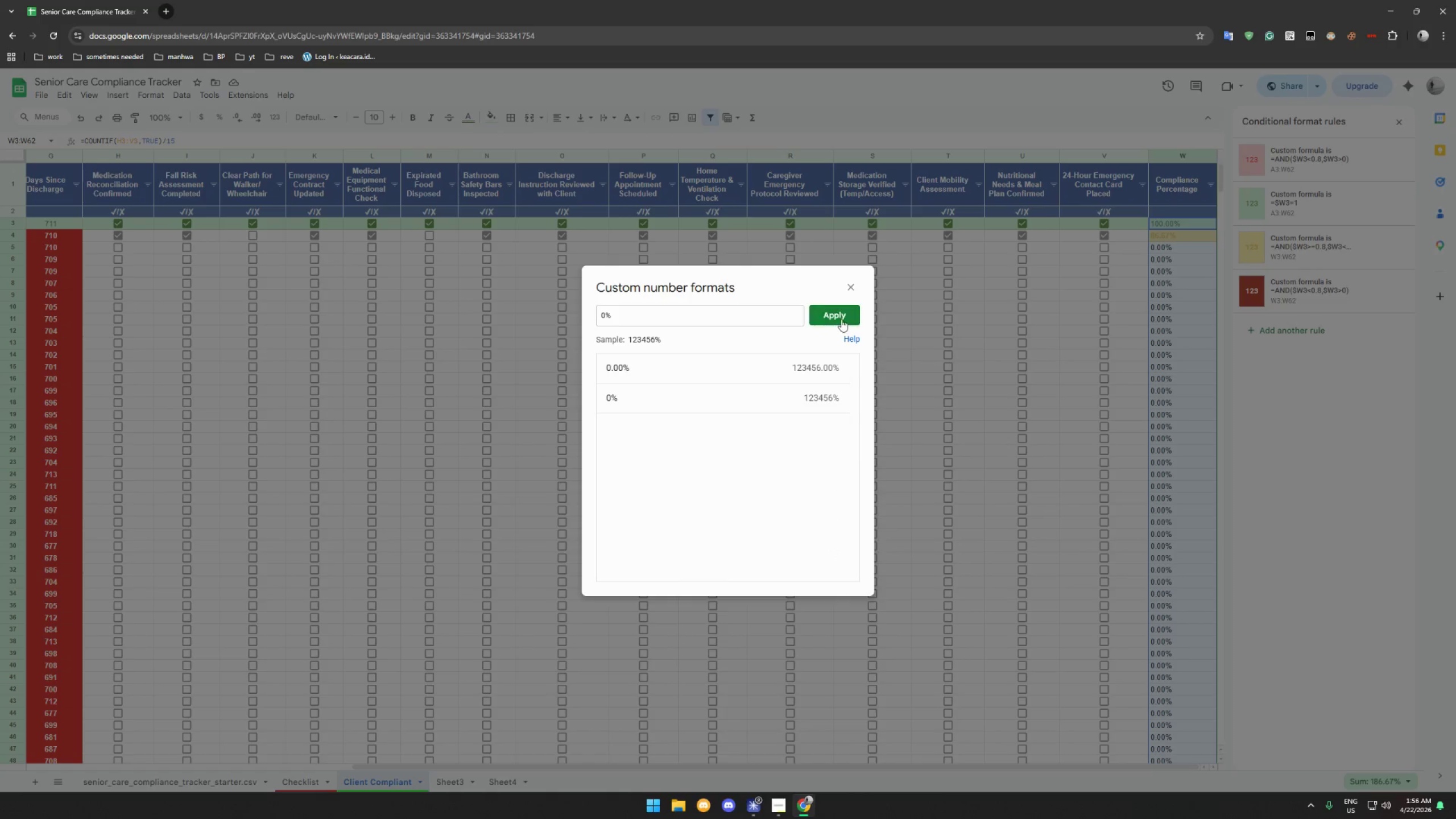 
left_click([841, 318])
 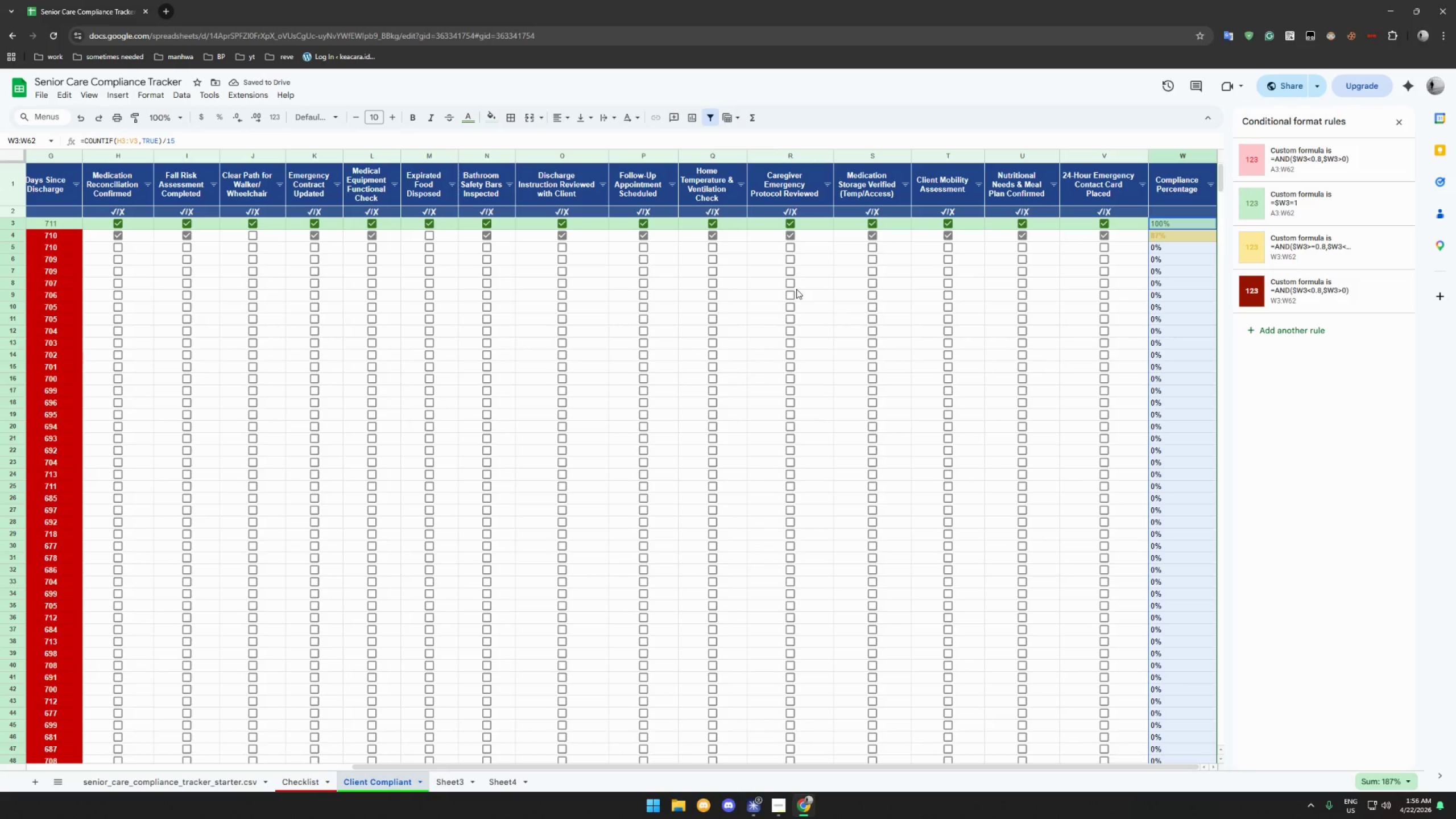 
wait(6.87)
 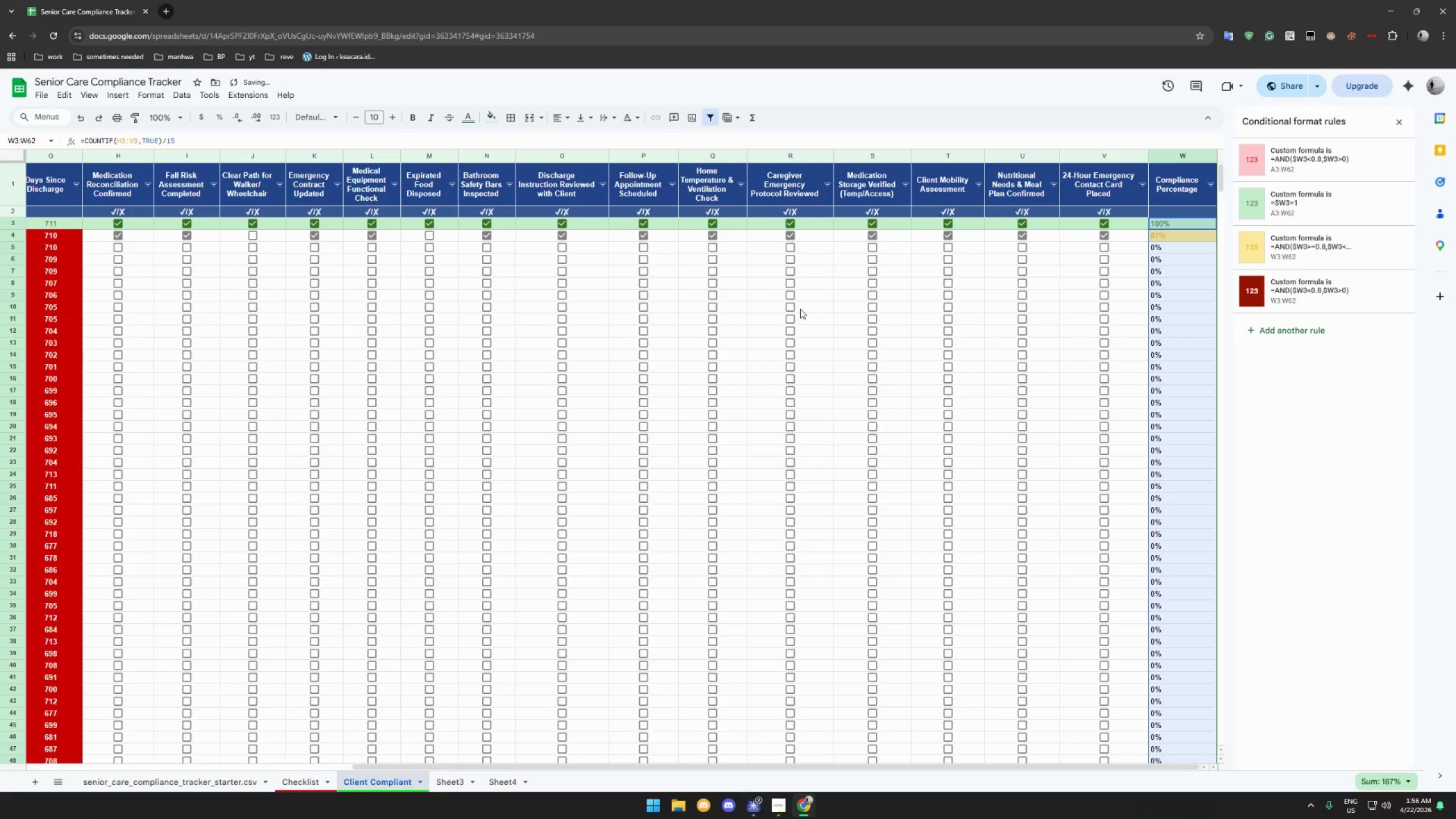 
left_click_drag(start_coordinate=[527, 768], to_coordinate=[367, 759])
 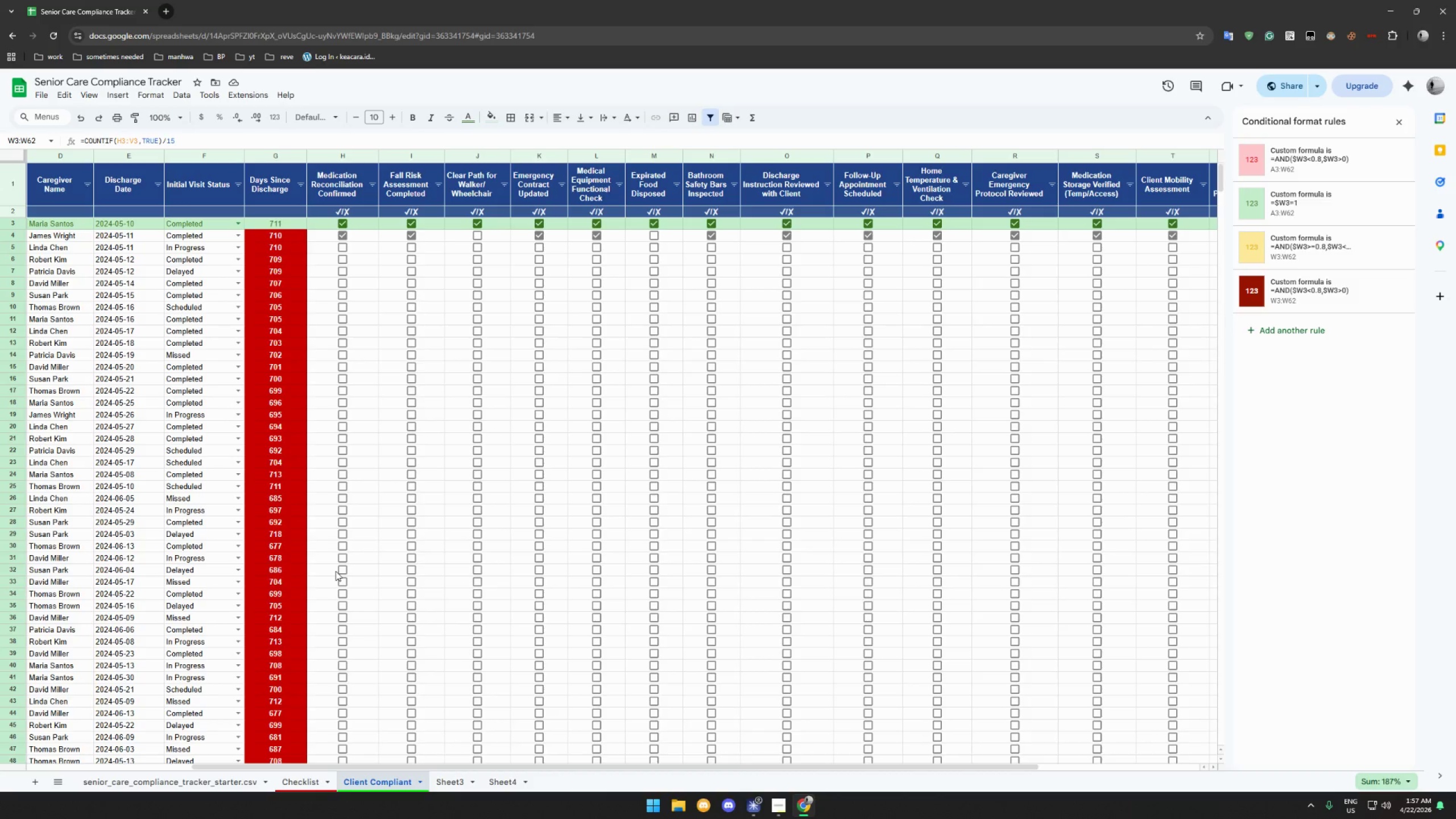 
wait(5.46)
 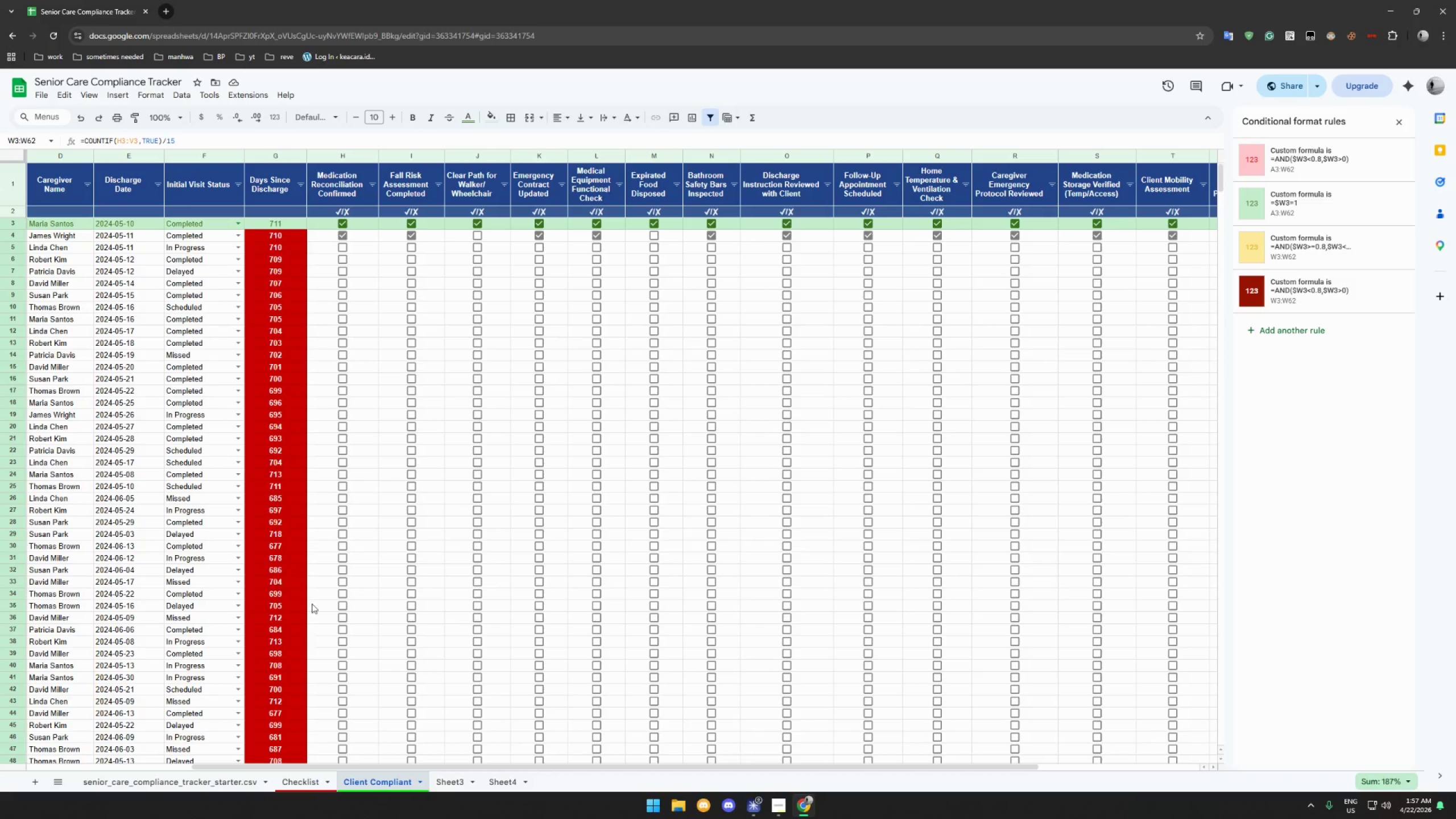 
left_click([190, 787])
 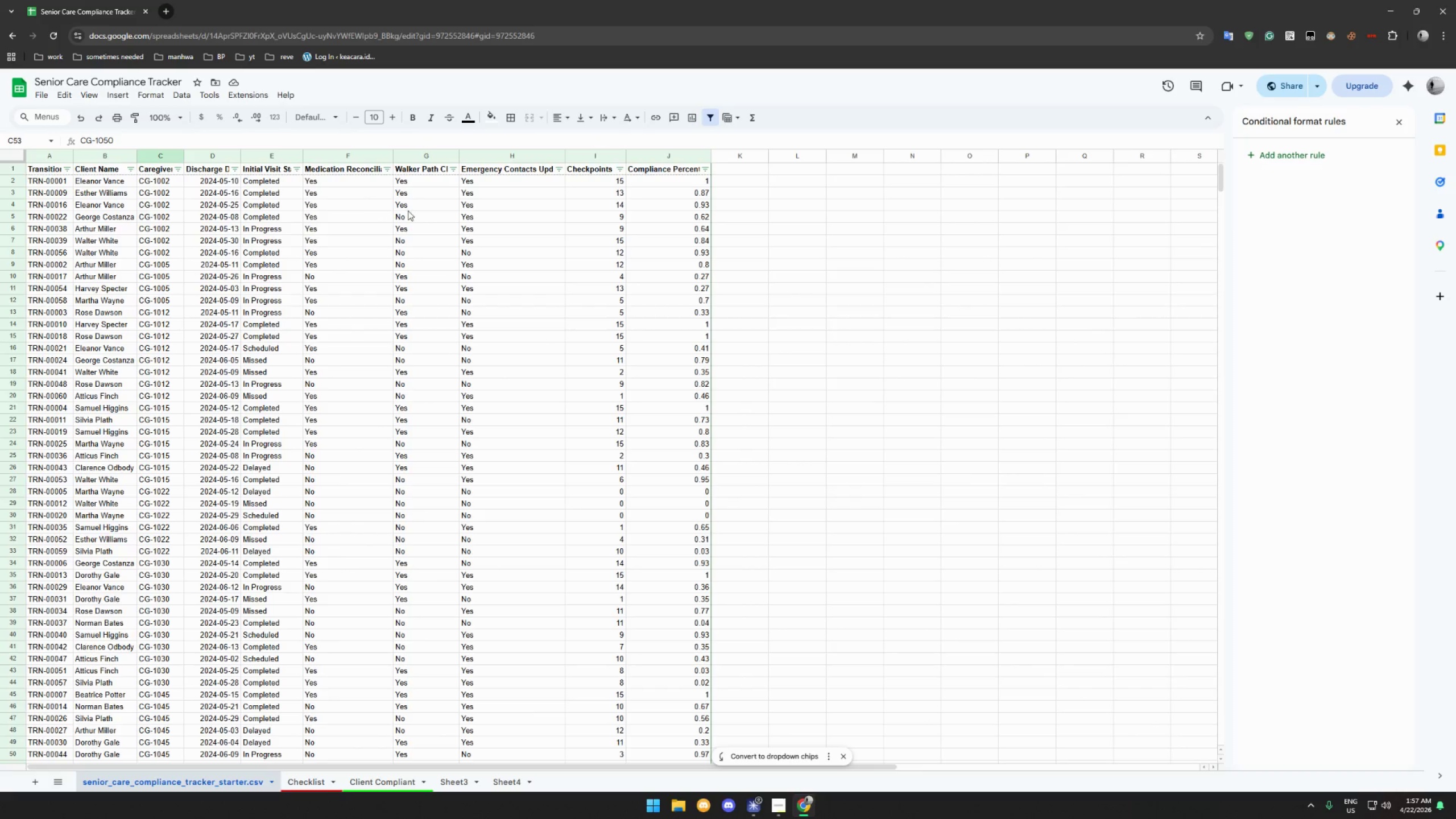 
wait(6.26)
 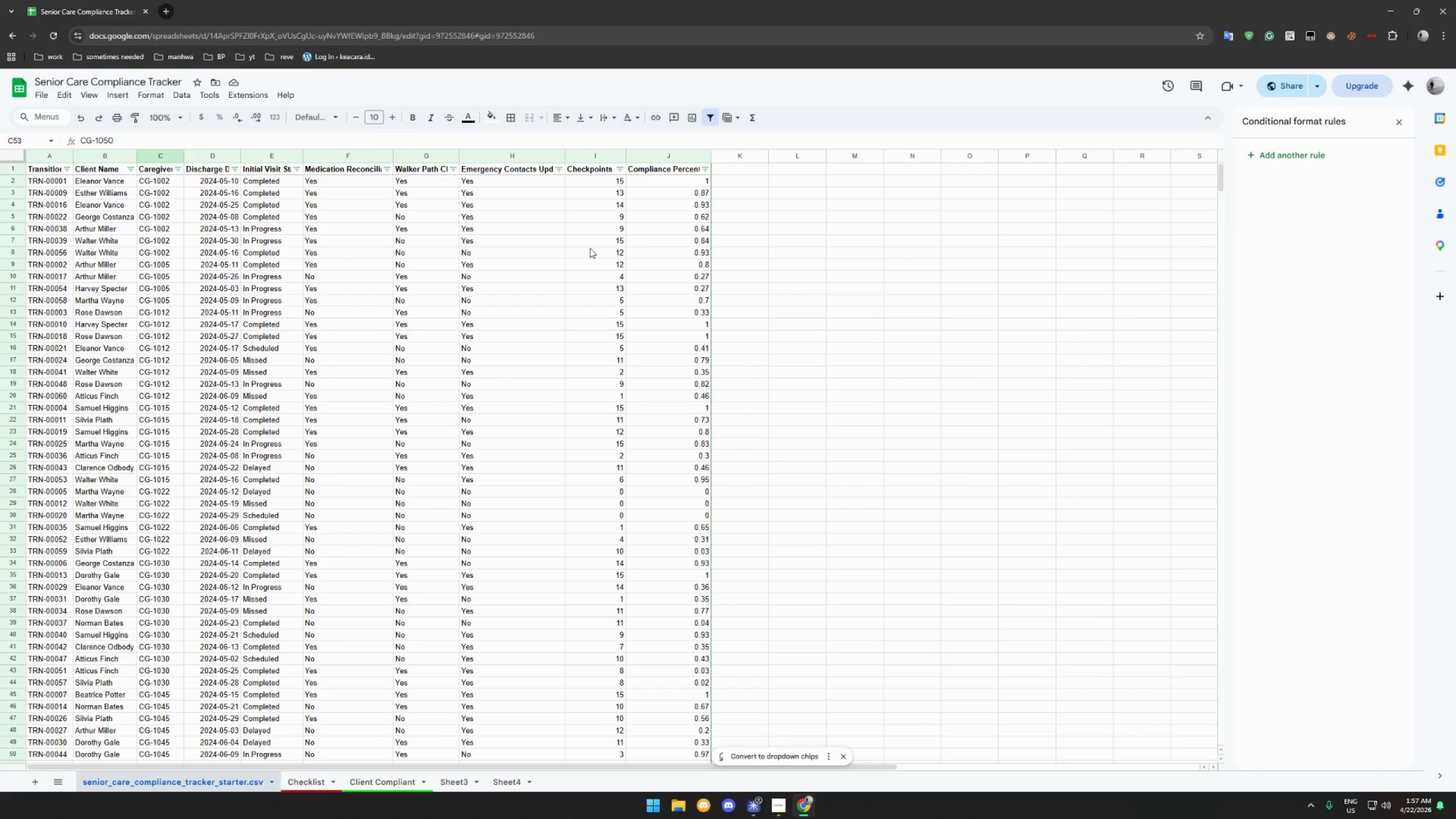 
left_click_drag(start_coordinate=[457, 156], to_coordinate=[481, 156])
 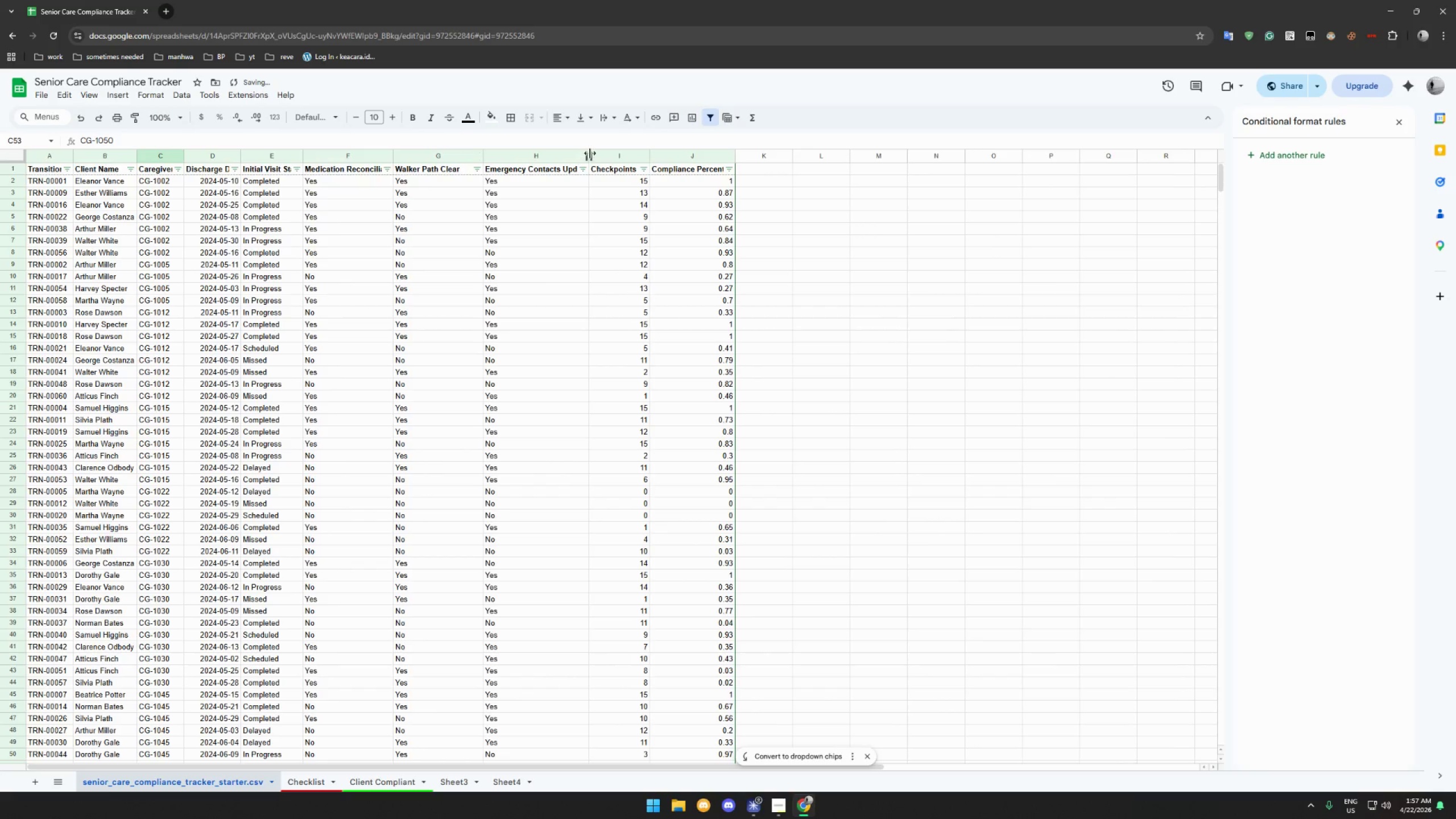 
left_click_drag(start_coordinate=[590, 153], to_coordinate=[606, 155])
 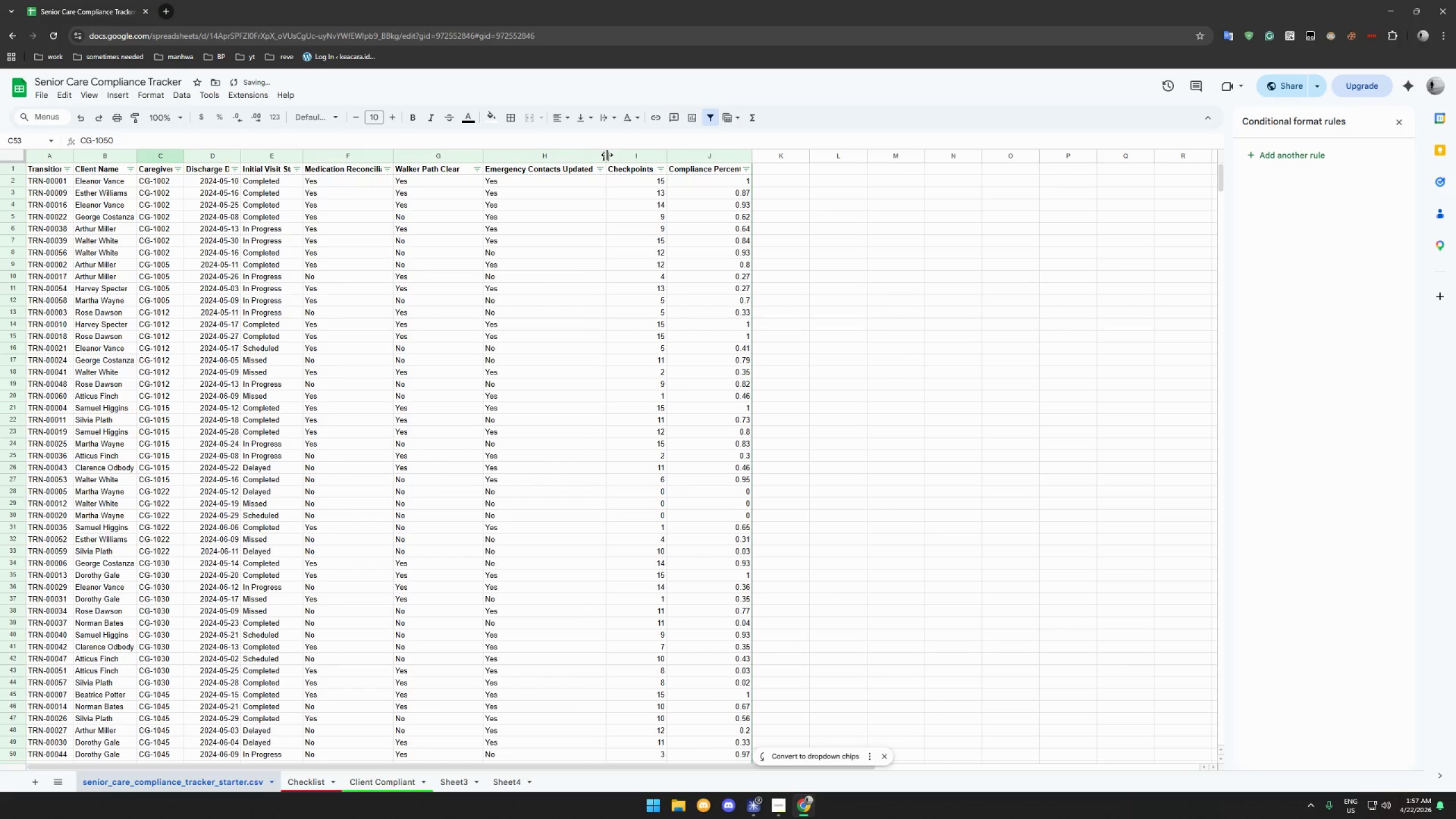 
left_click_drag(start_coordinate=[607, 155], to_coordinate=[616, 155])
 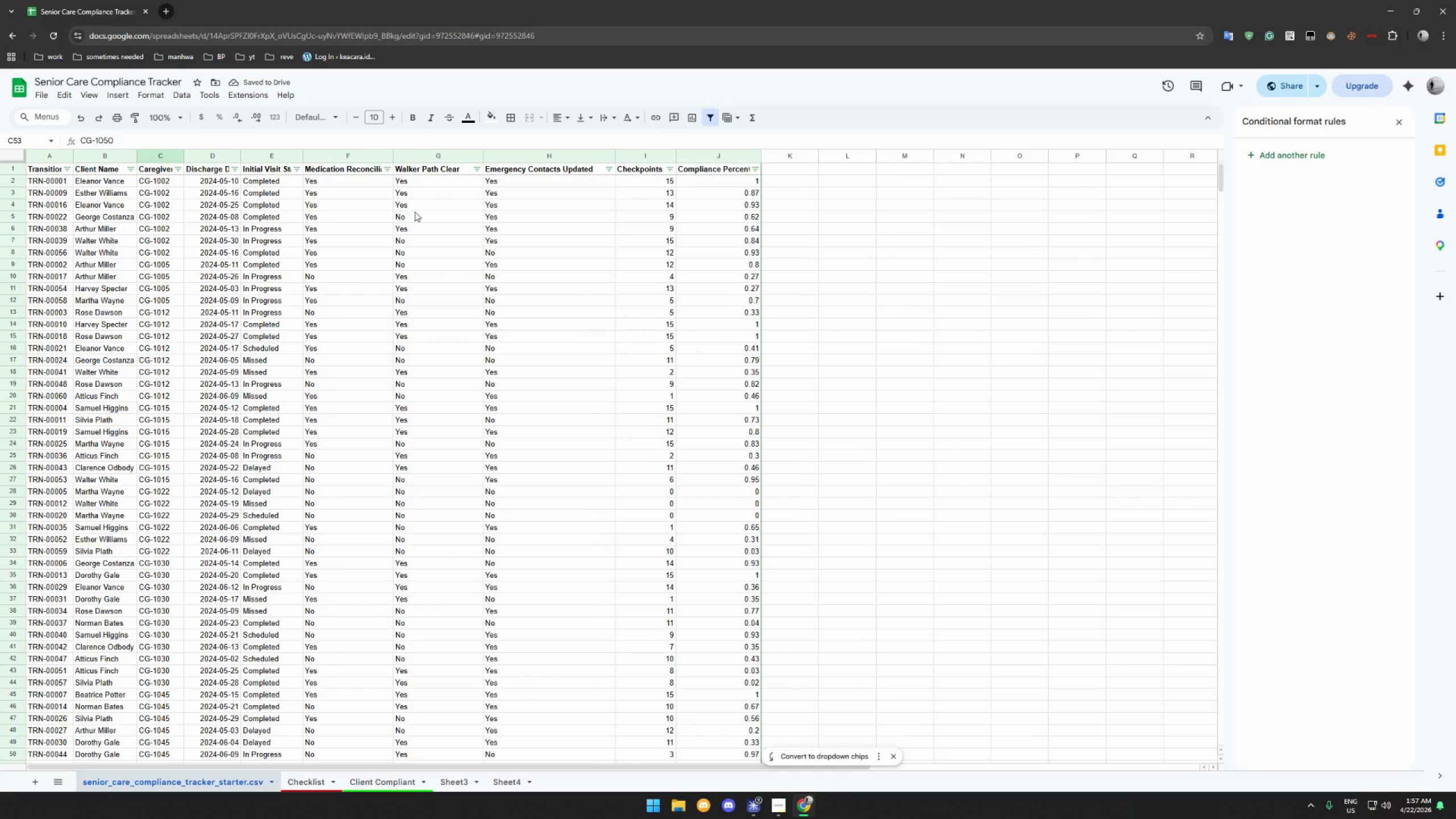 
hold_key(key=AltLeft, duration=0.39)
 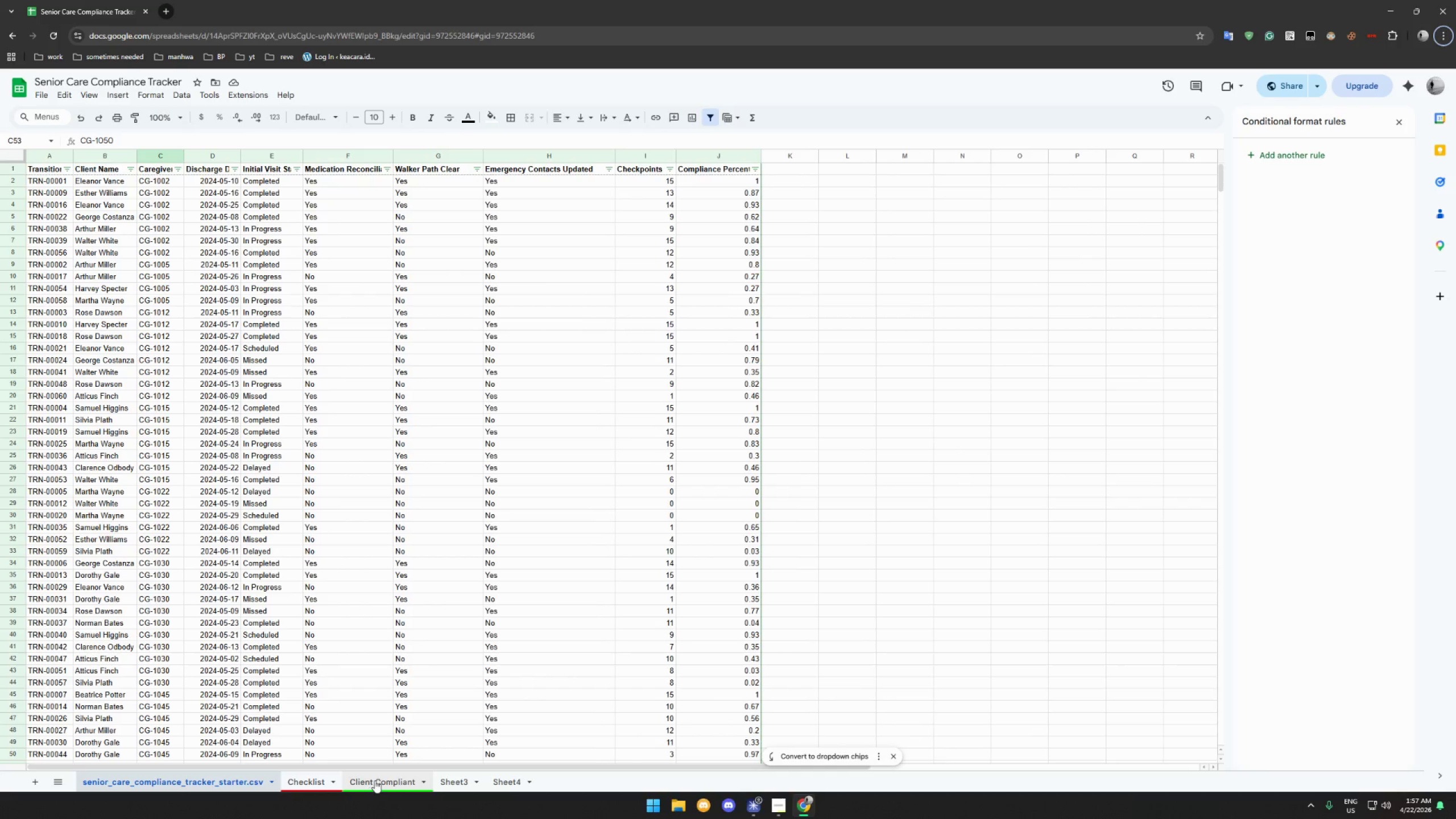 
left_click([375, 780])
 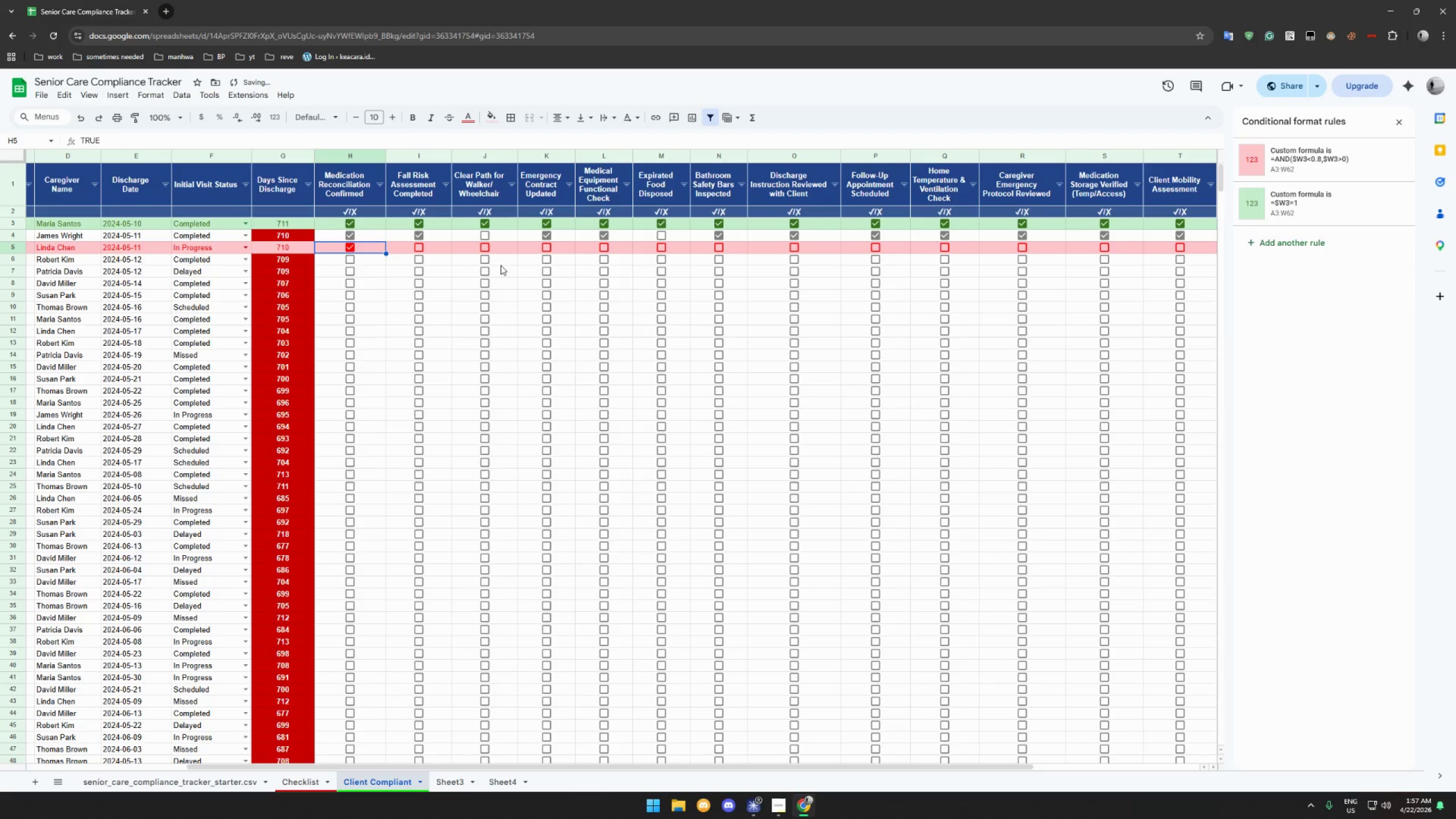 
left_click([484, 249])
 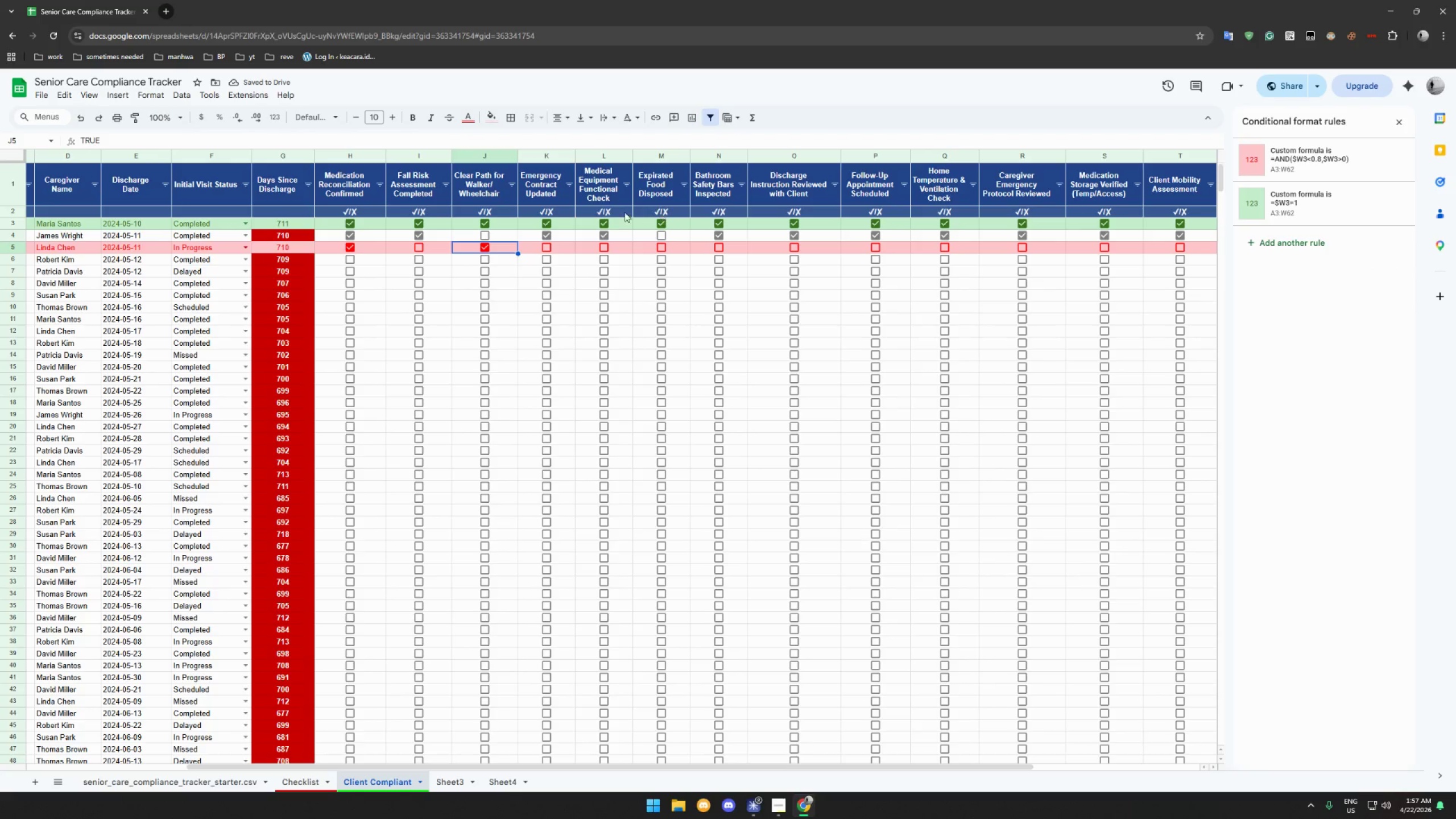 
wait(5.81)
 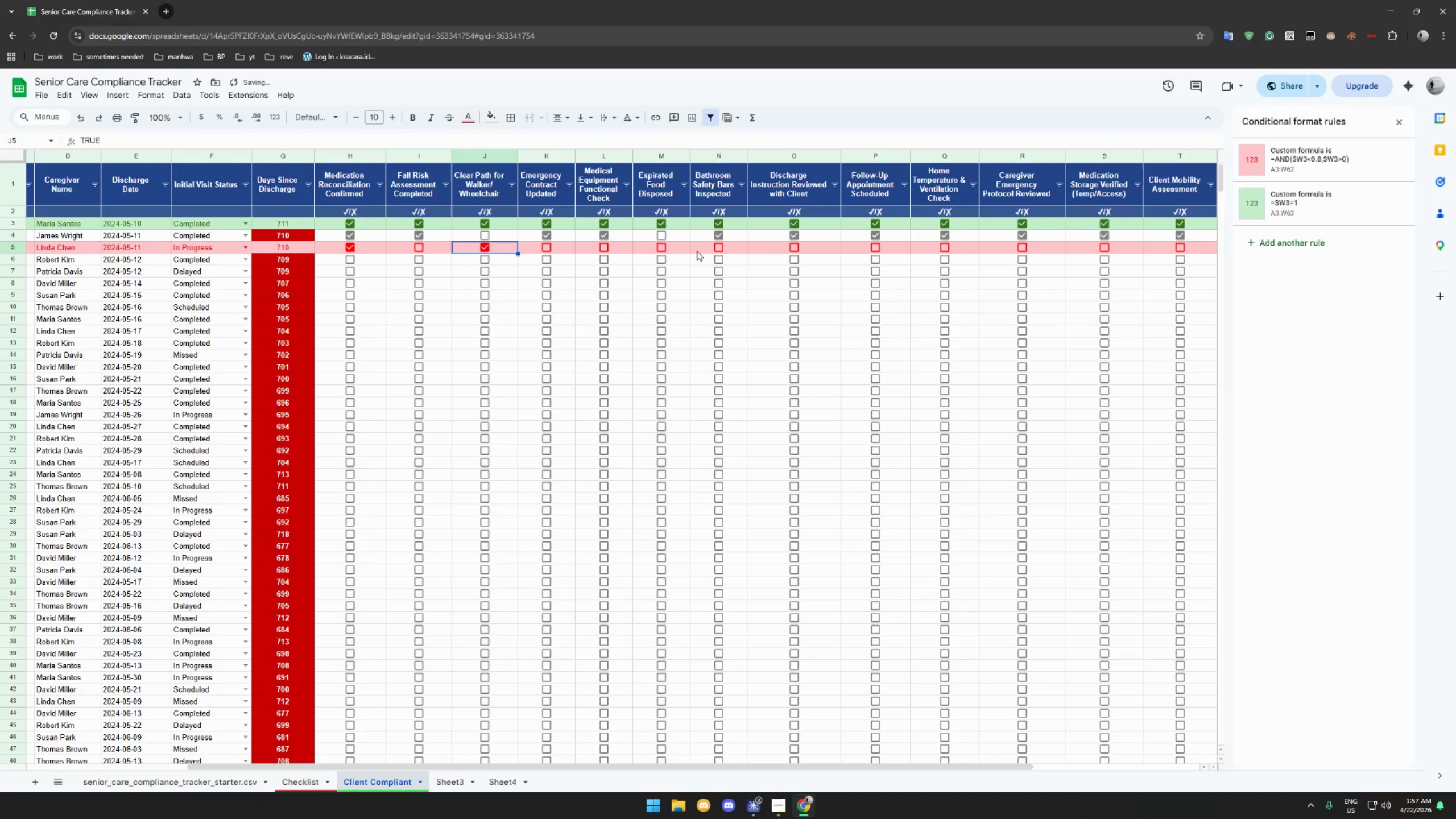 
left_click([546, 248])
 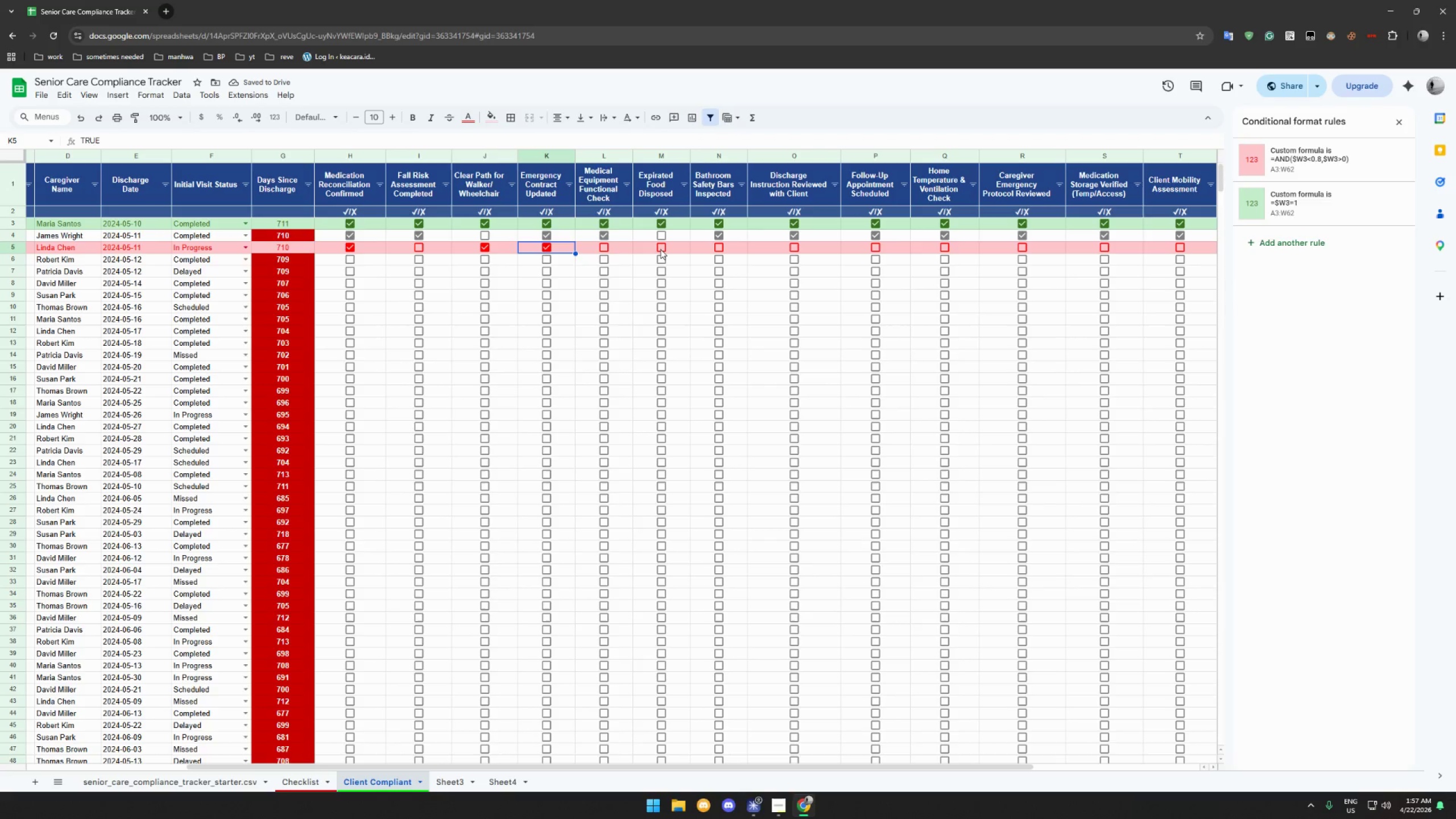 
left_click([607, 247])
 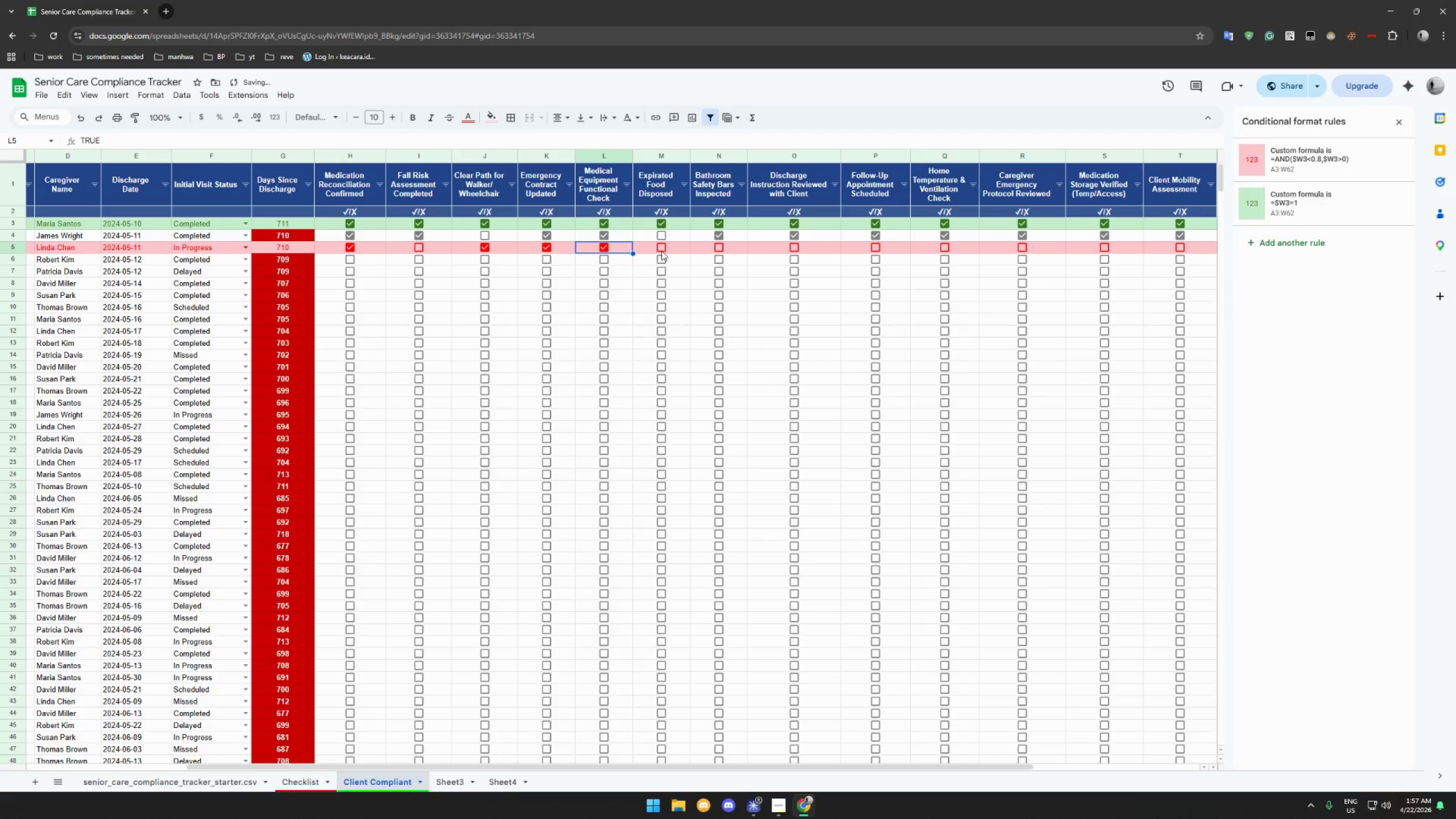 
left_click([663, 251])
 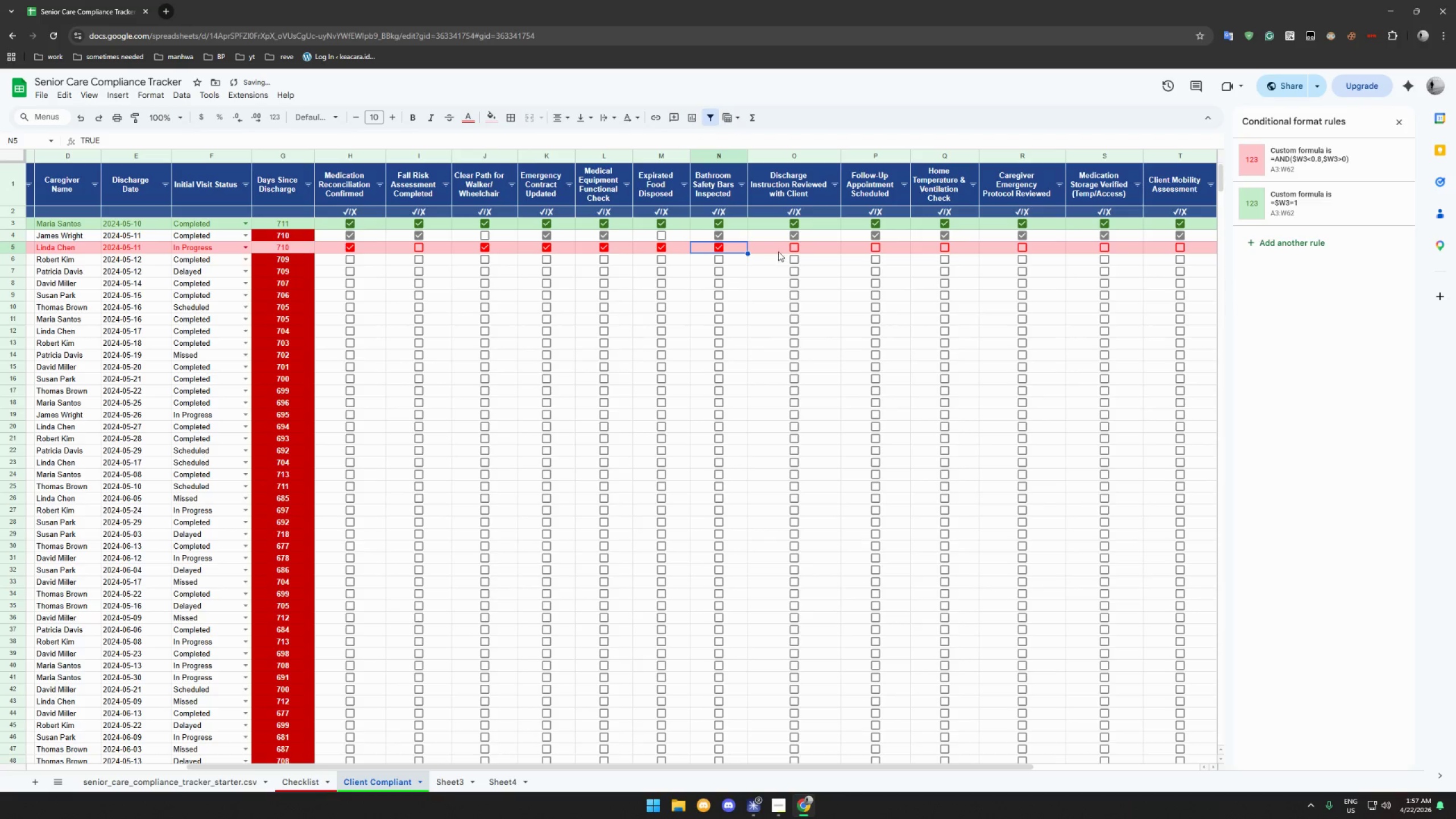 
left_click([789, 249])
 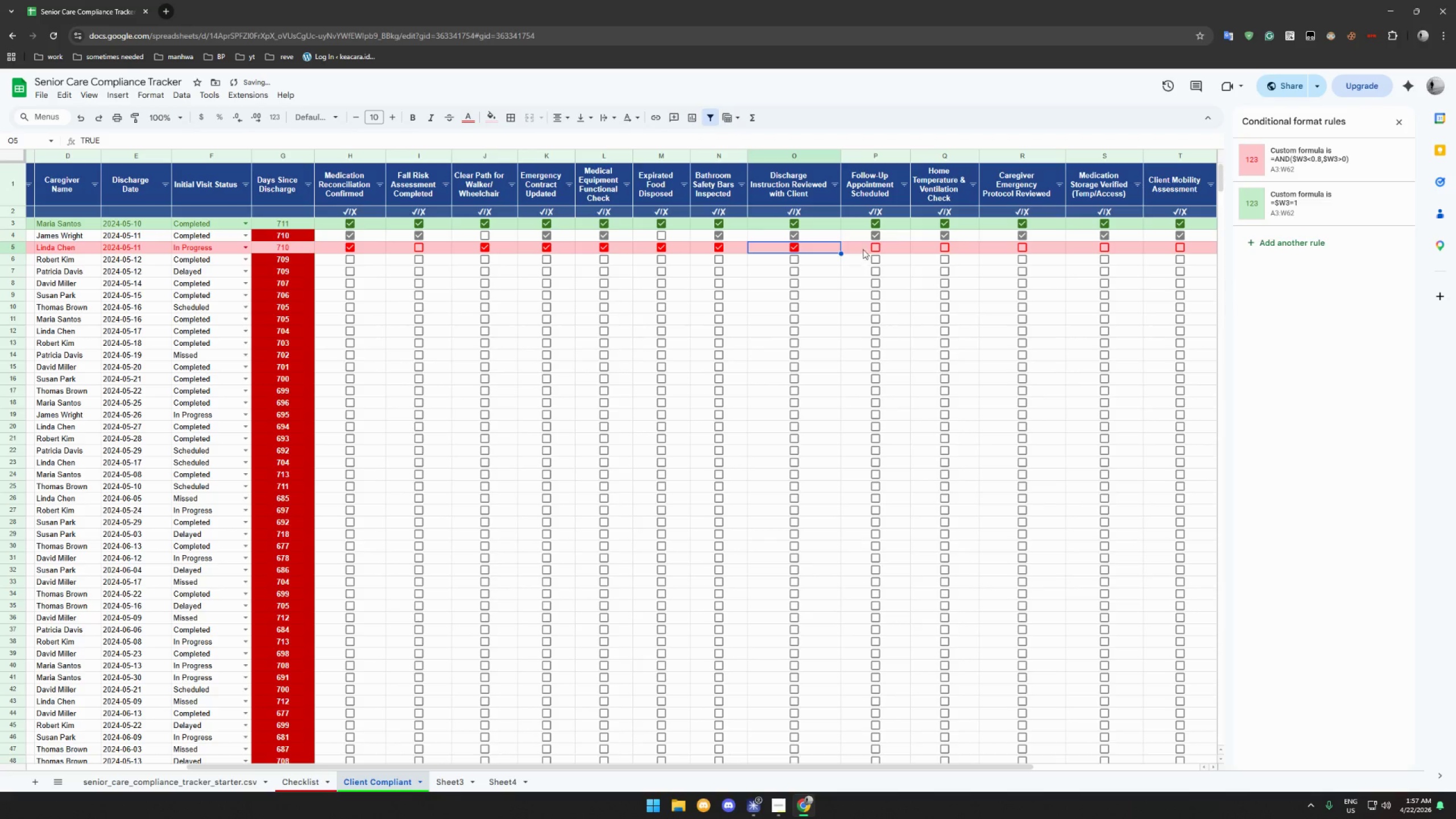 
left_click([872, 246])
 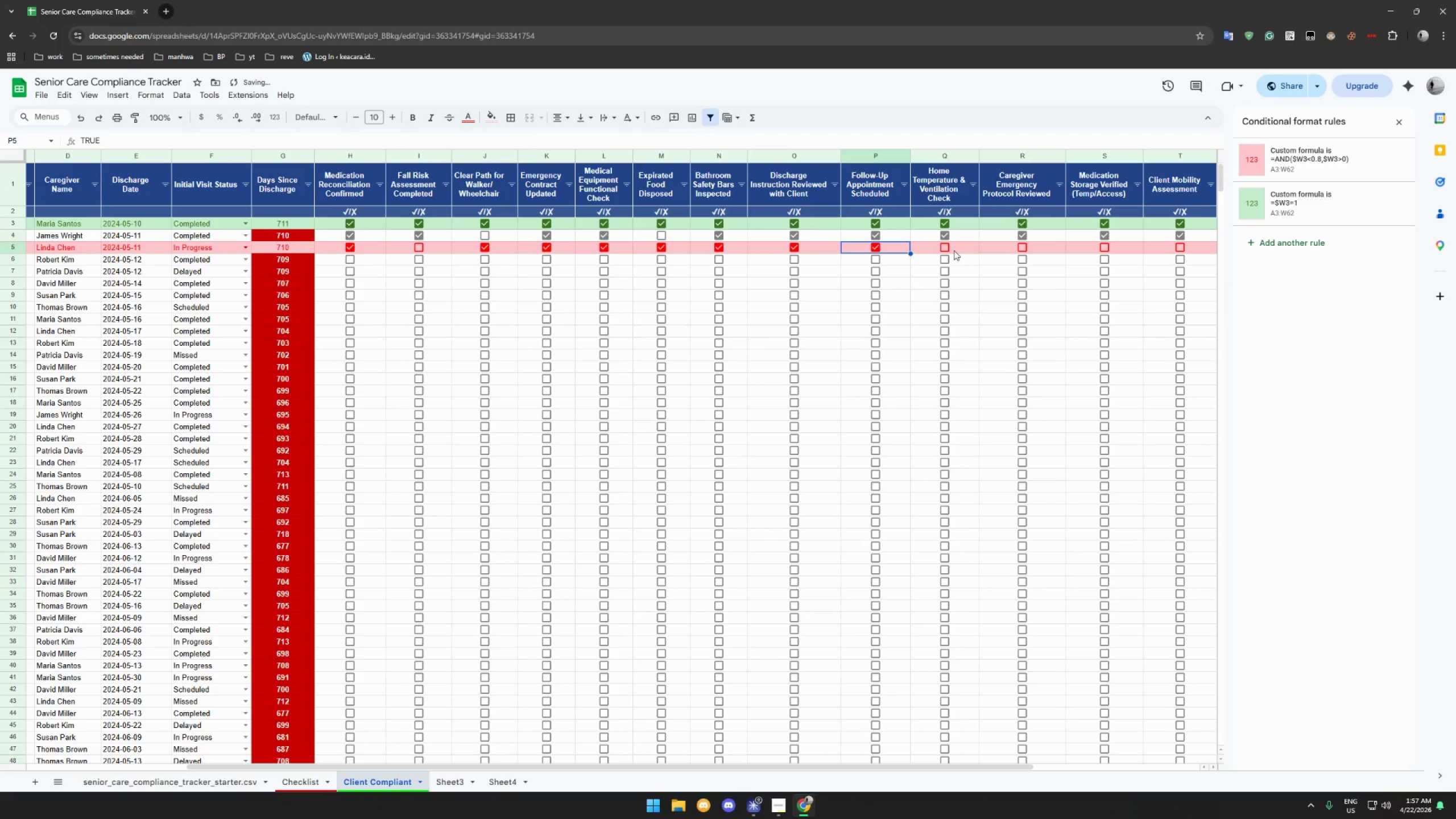 
left_click([946, 249])
 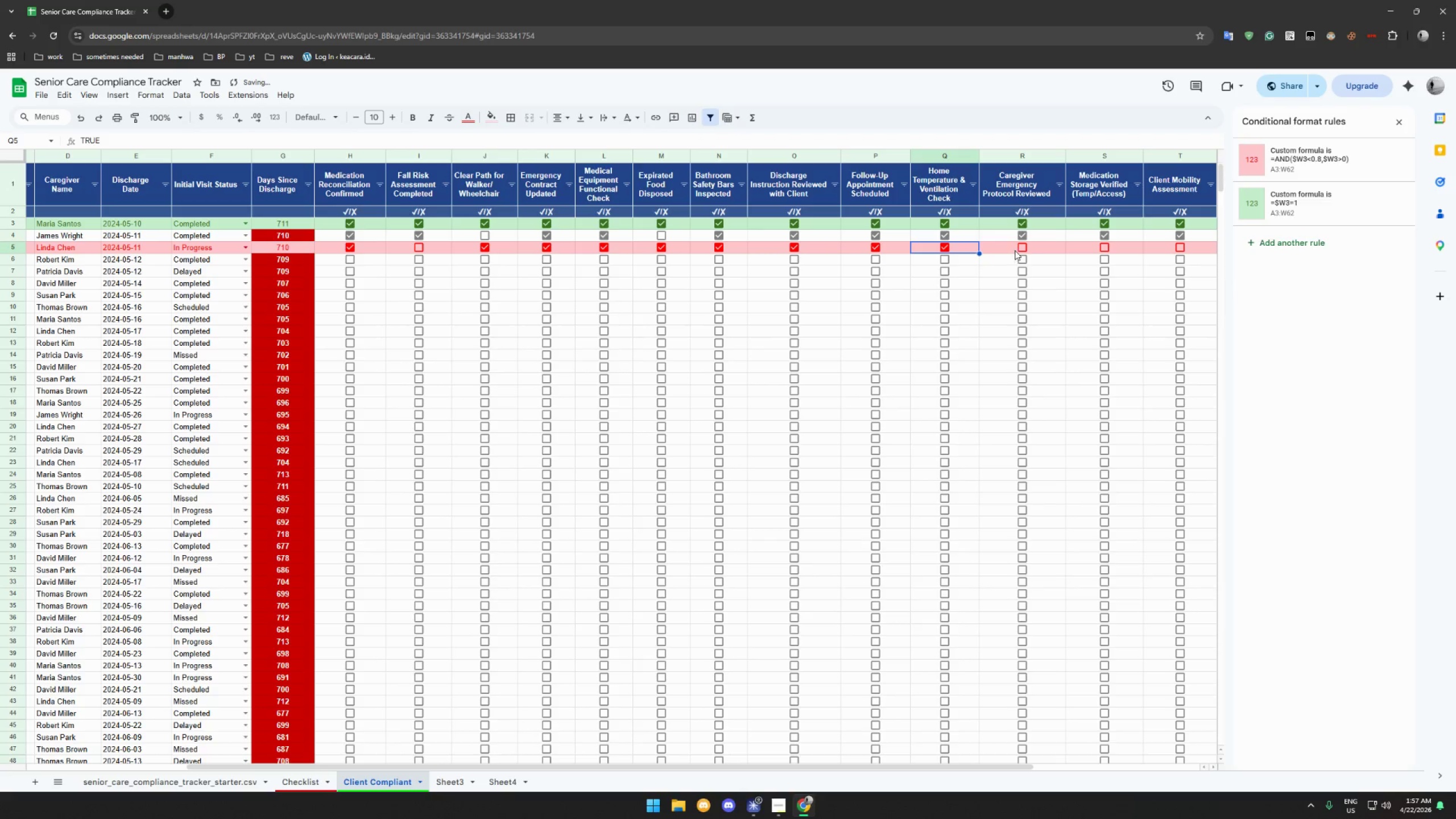 
left_click([1019, 249])
 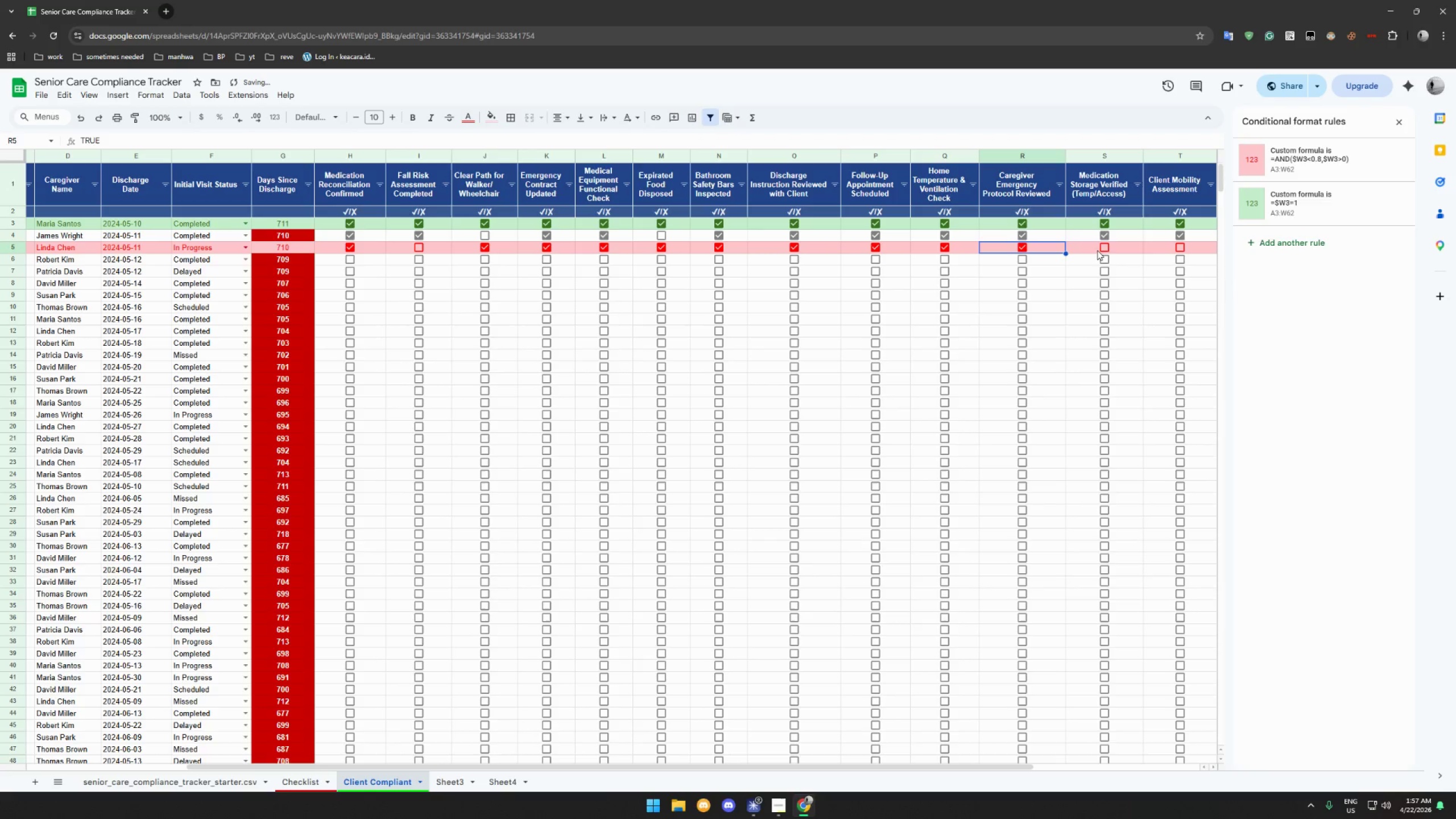 
left_click([1104, 249])
 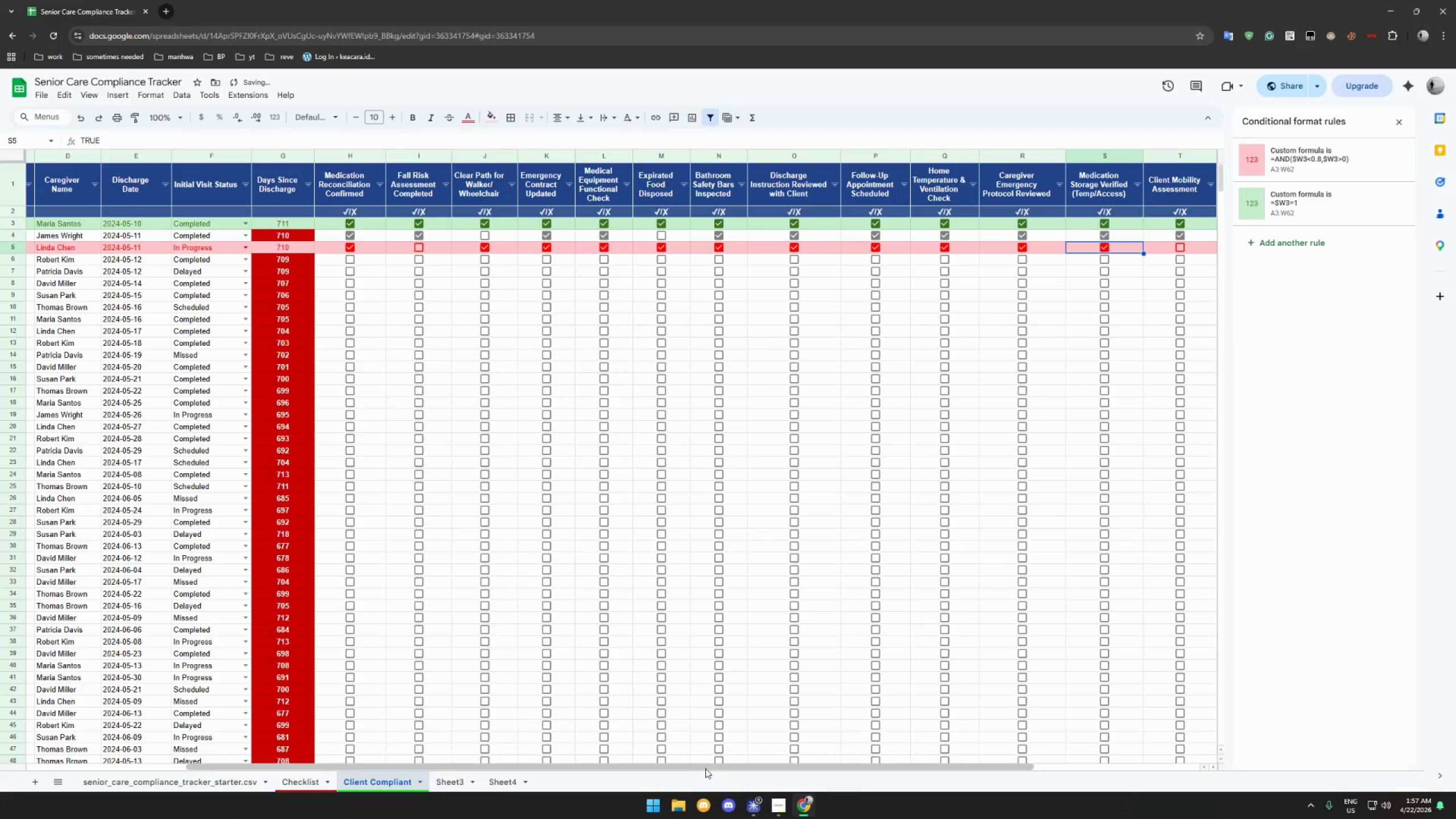 
left_click_drag(start_coordinate=[706, 767], to_coordinate=[807, 768])
 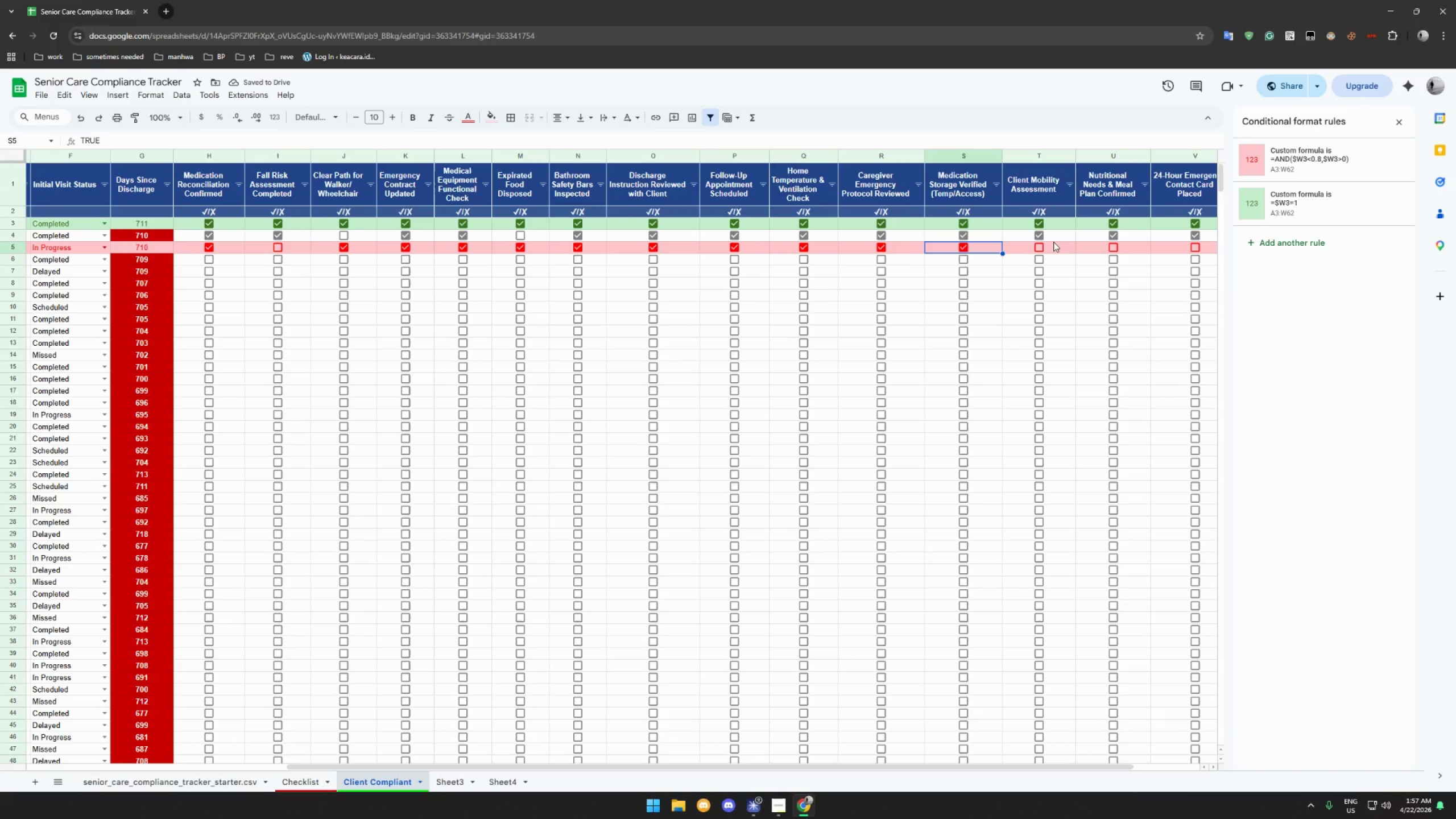 
left_click([1039, 247])
 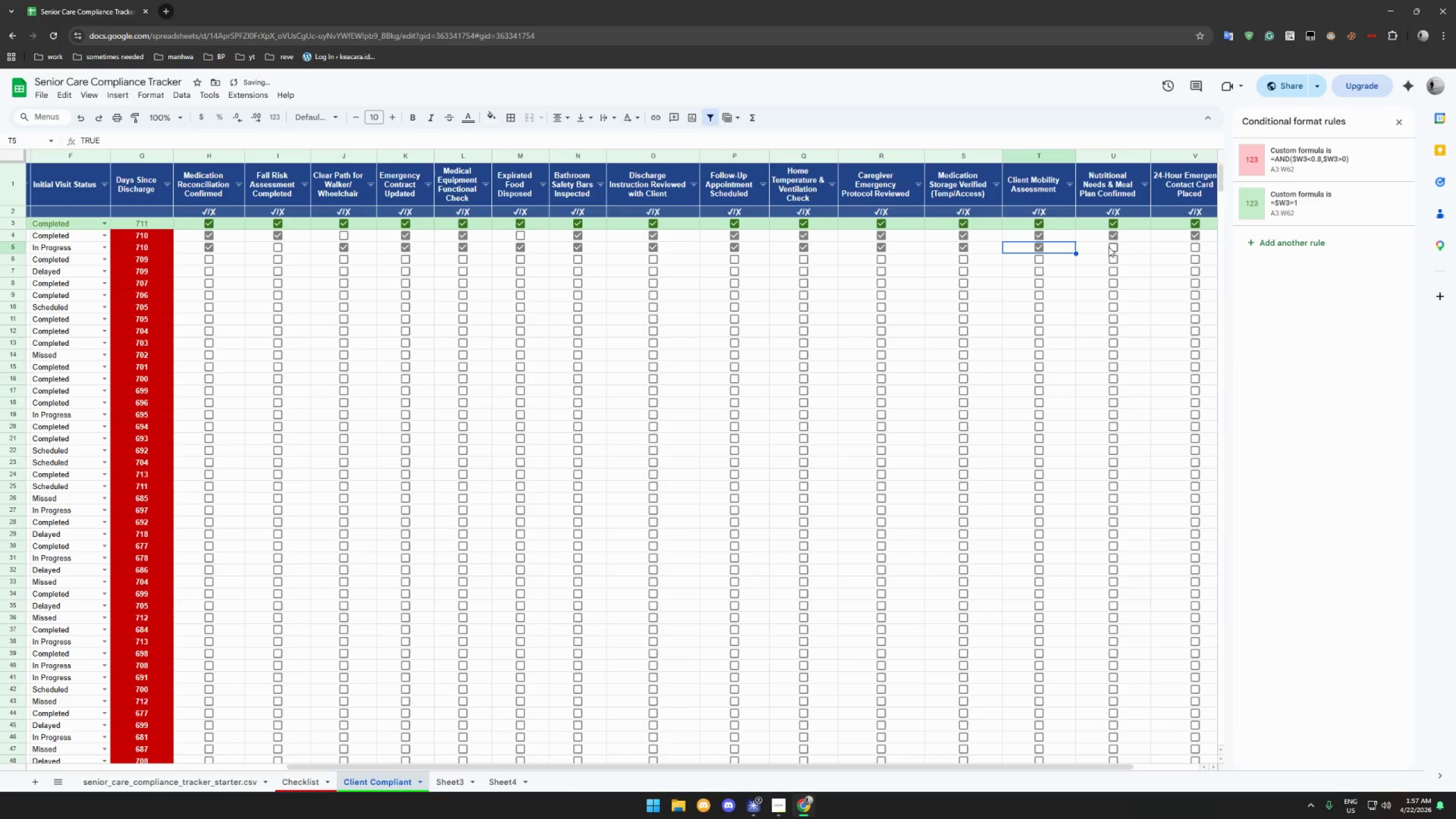 
left_click([1109, 246])
 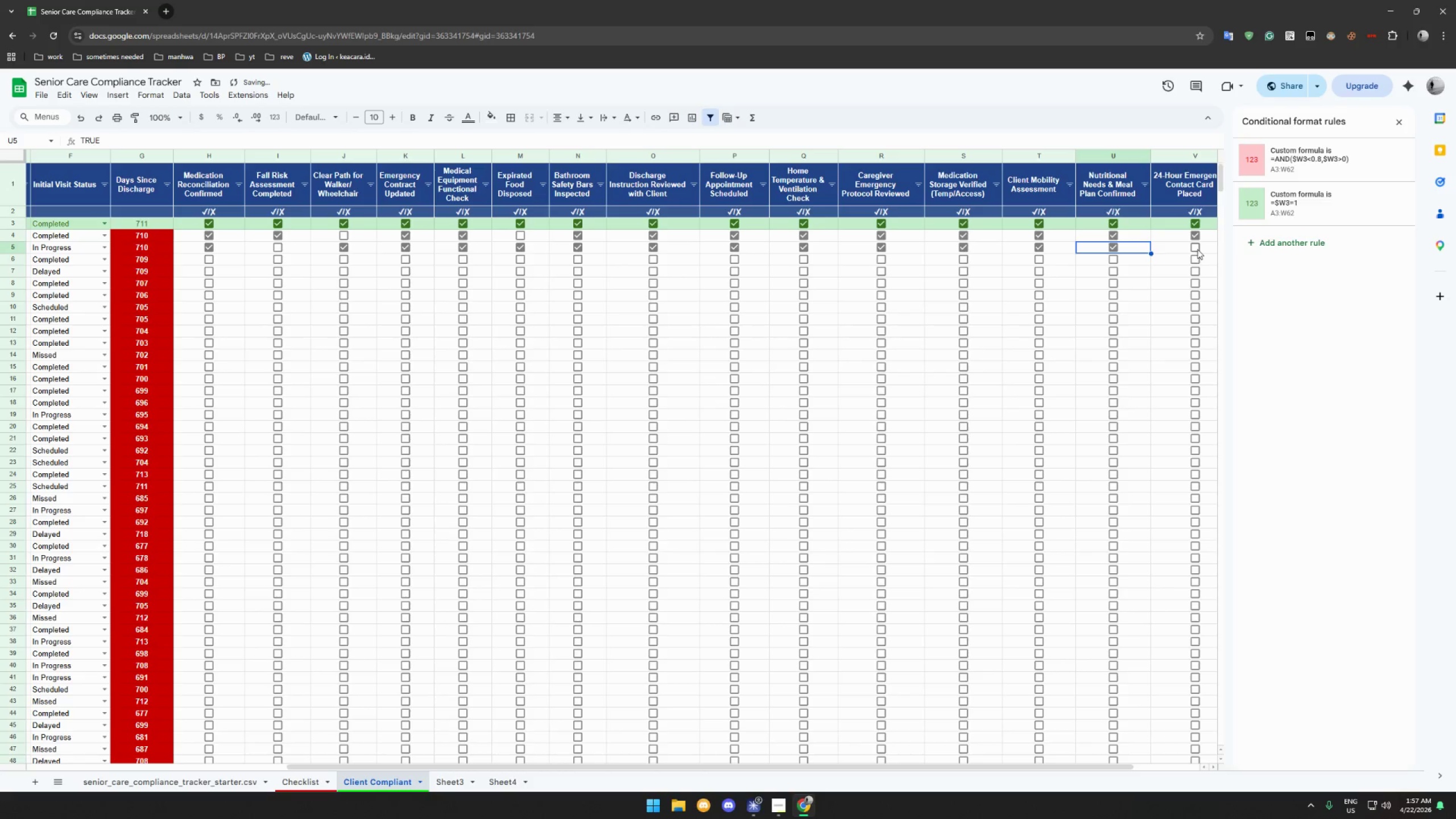 
left_click([1197, 249])
 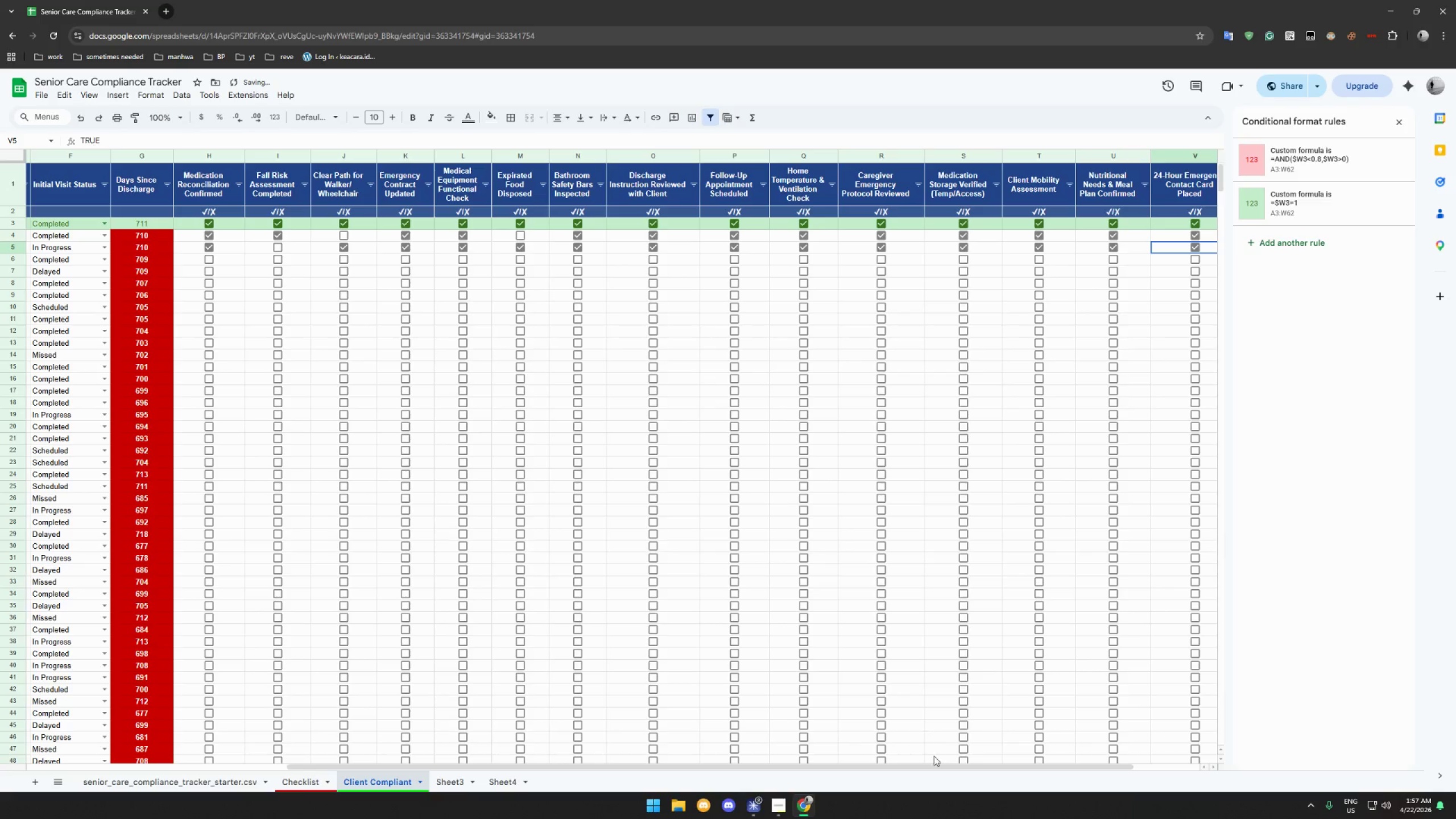 
left_click_drag(start_coordinate=[940, 765], to_coordinate=[1064, 743])
 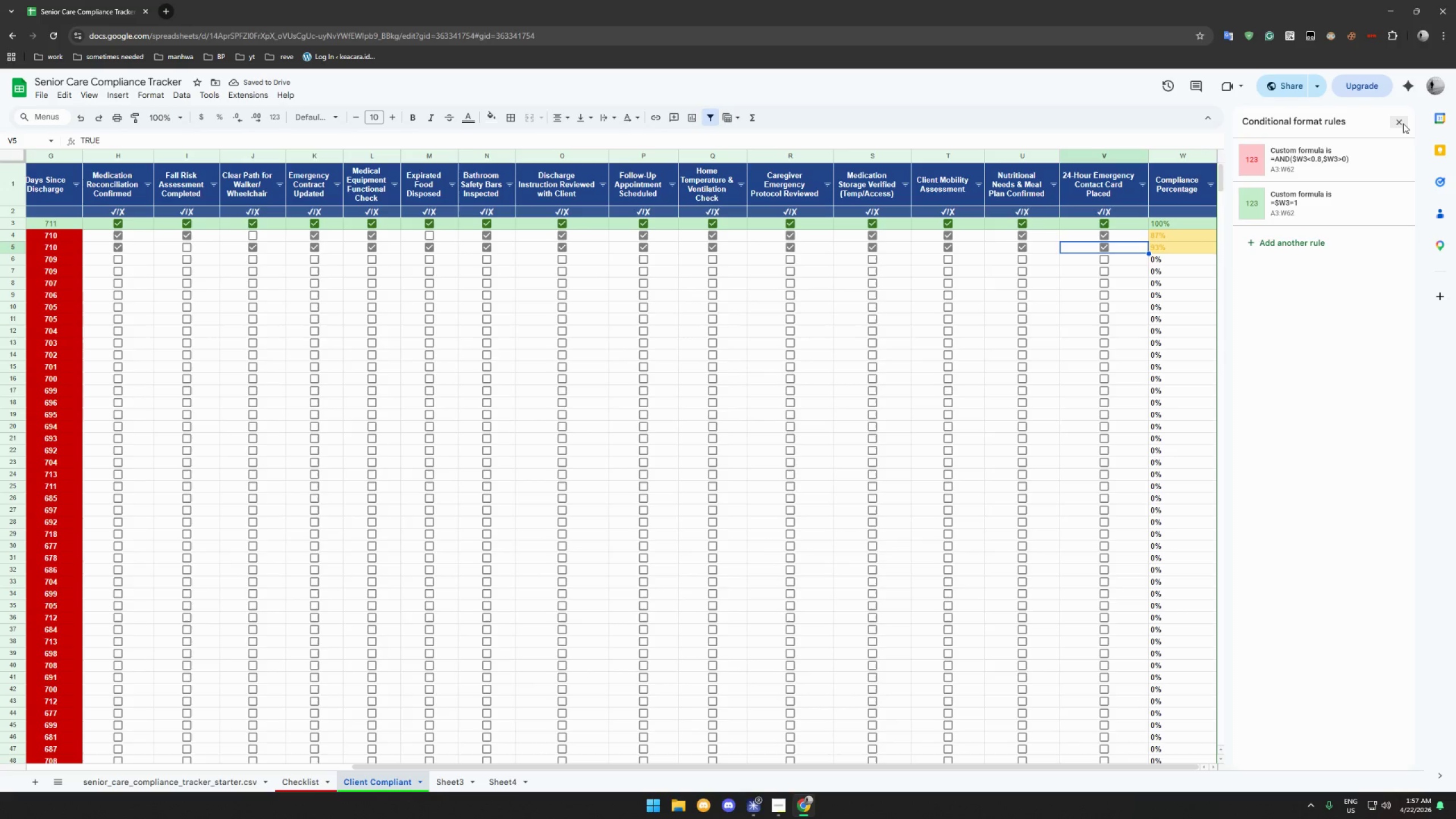 
left_click([1403, 123])
 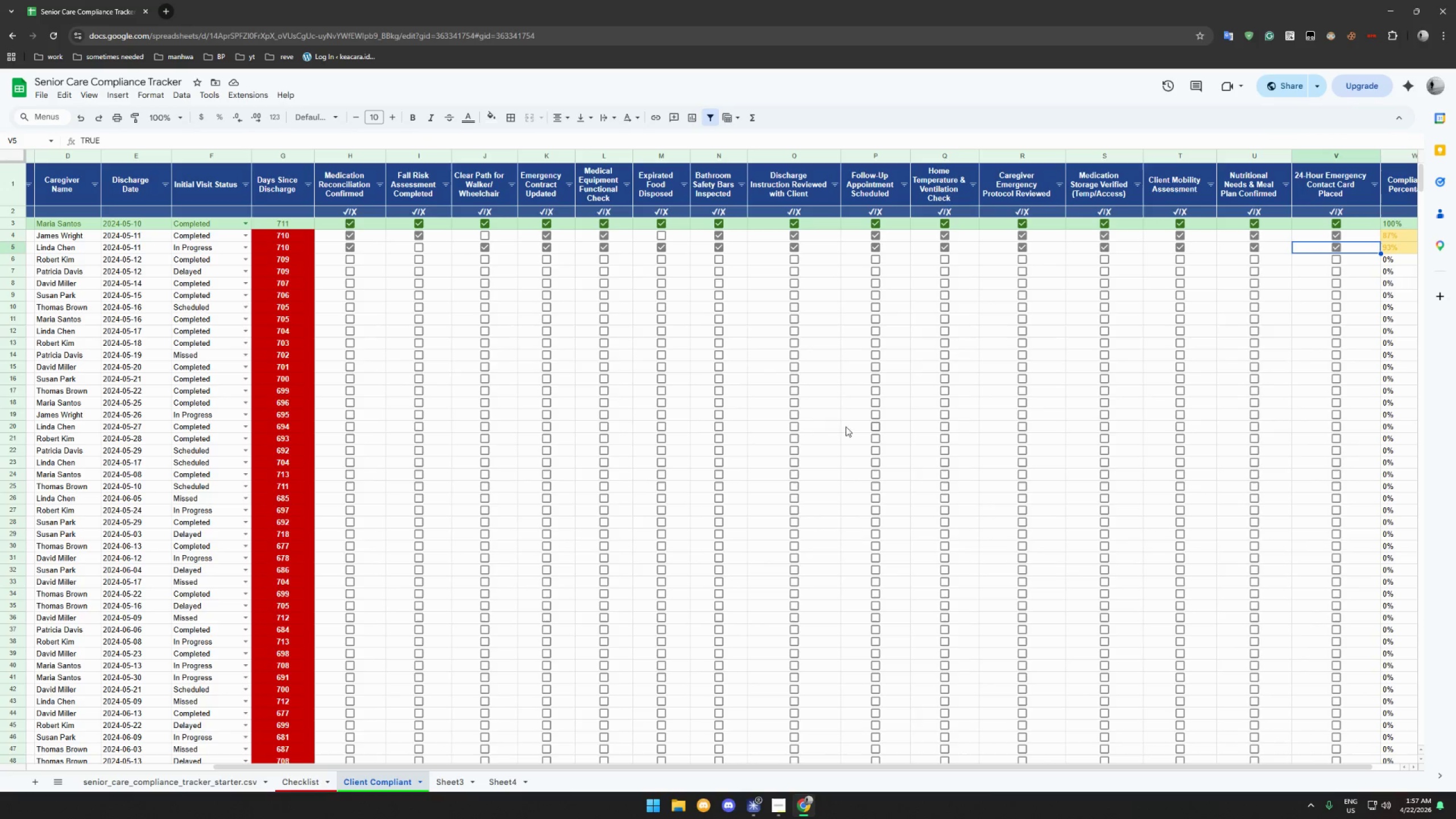 
hold_key(key=ControlLeft, duration=0.62)
scroll: coordinate [813, 425], scroll_direction: down, amount: 2.0
 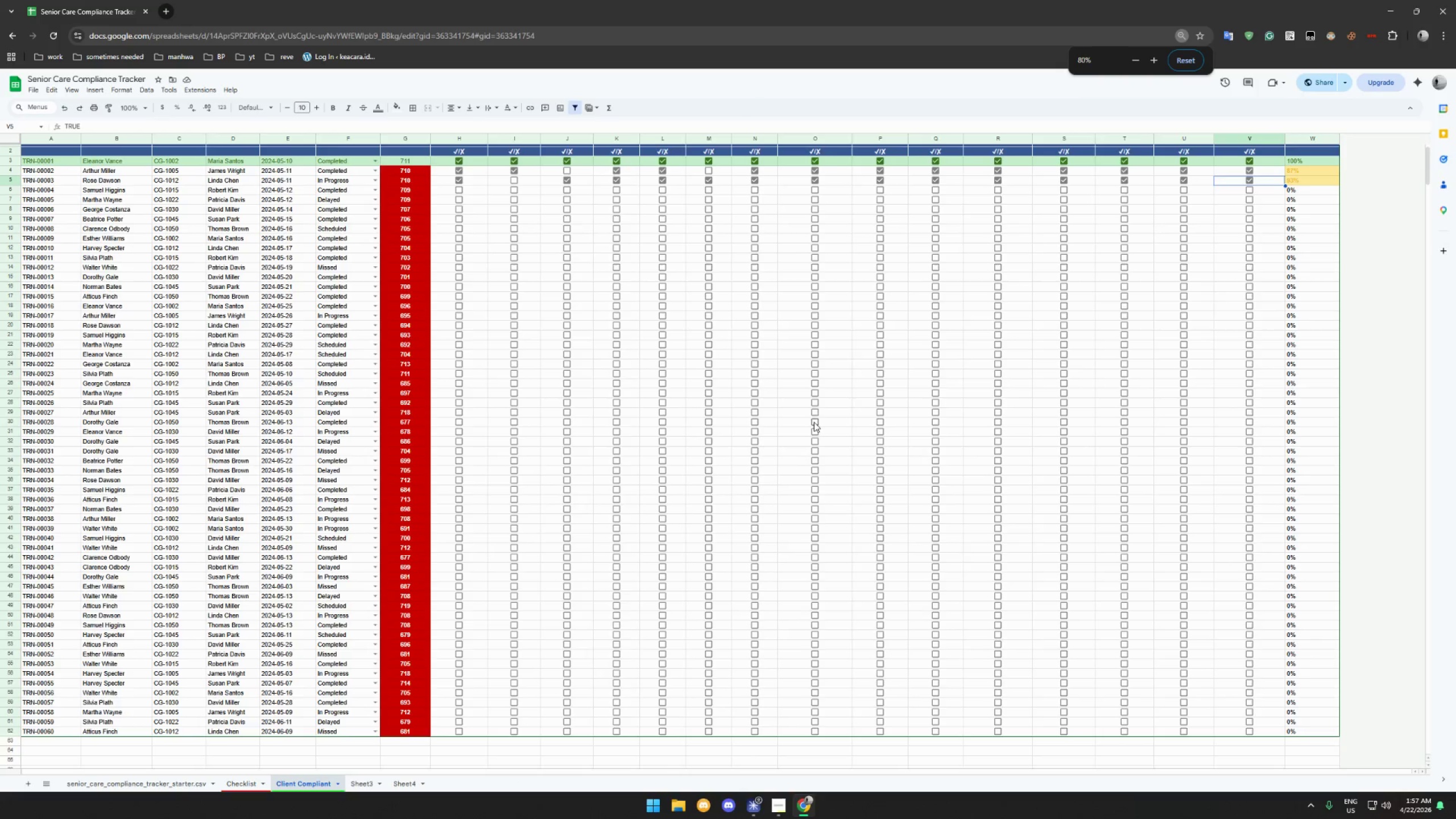 
scroll: coordinate [814, 420], scroll_direction: up, amount: 3.0
 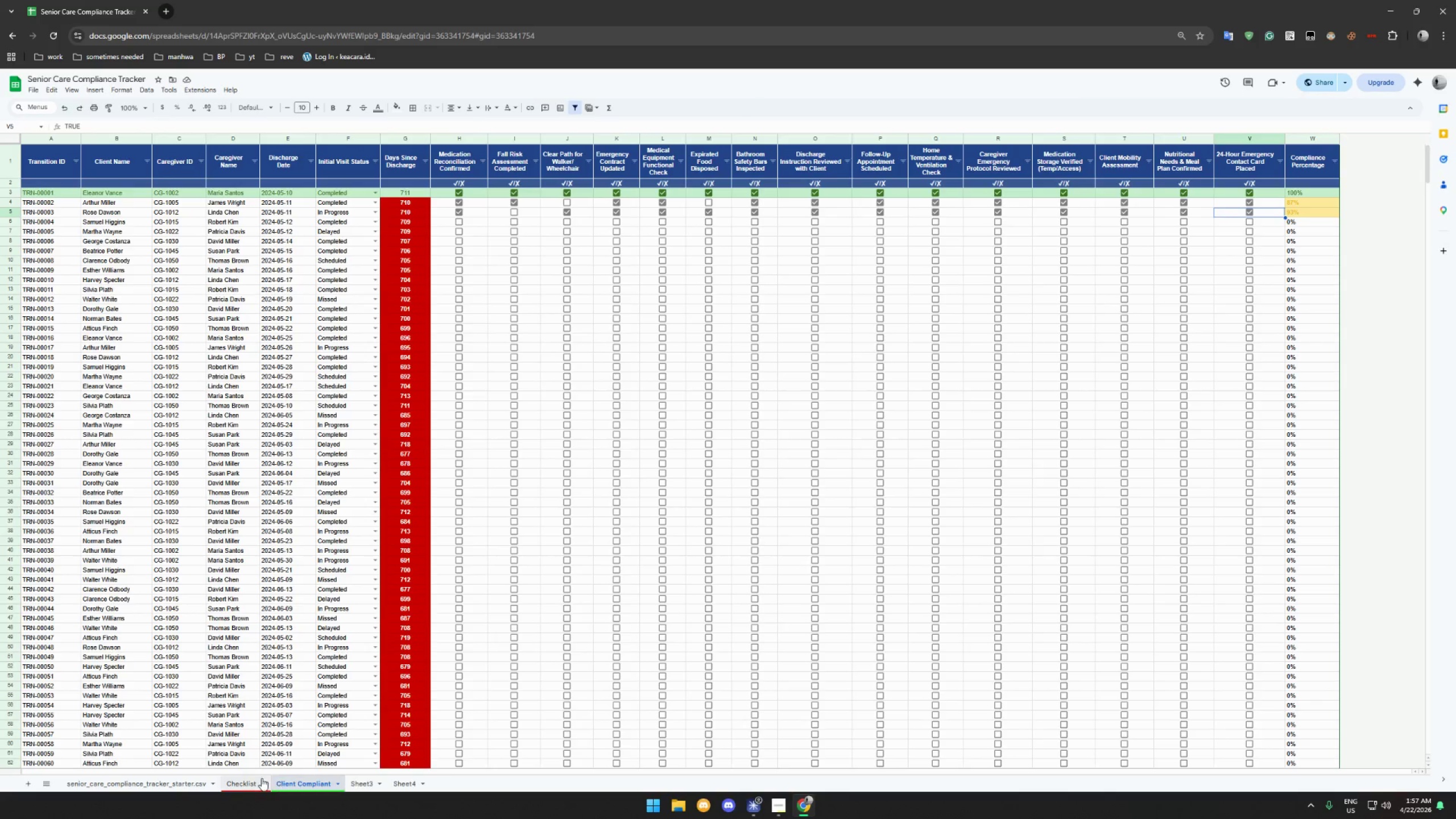 
left_click([236, 779])
 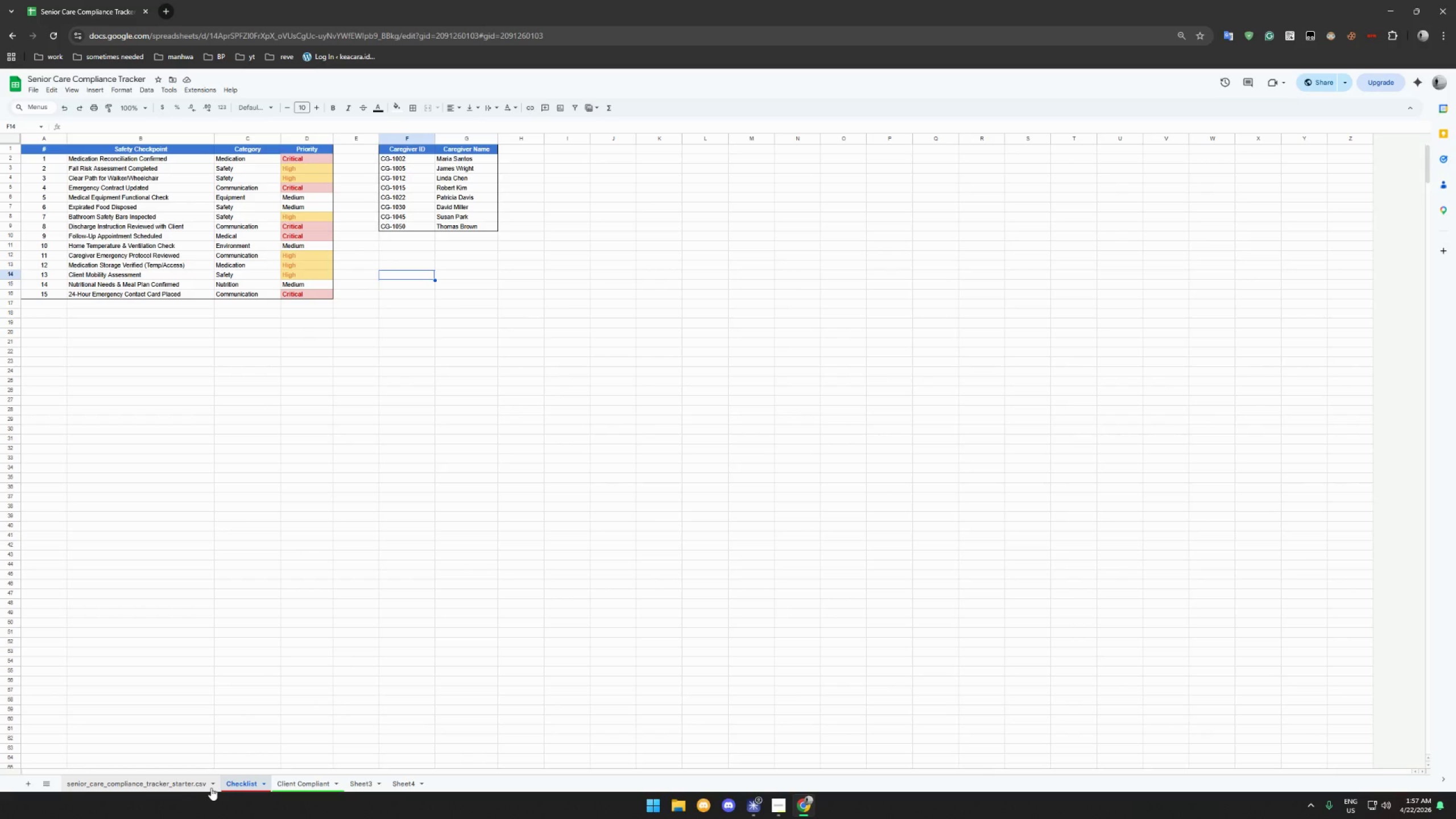 
left_click([164, 786])
 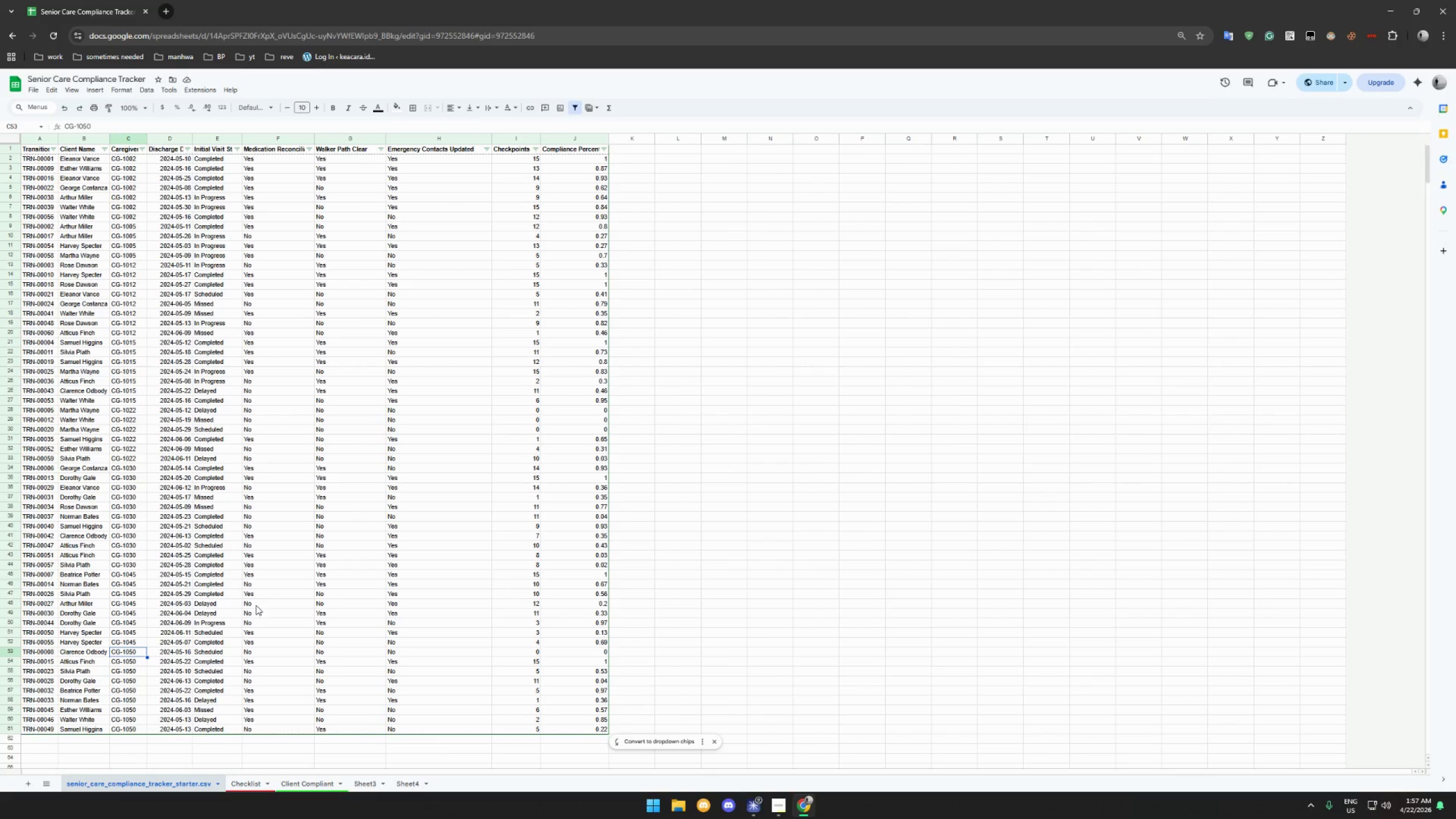 
scroll: coordinate [358, 380], scroll_direction: up, amount: 7.0
 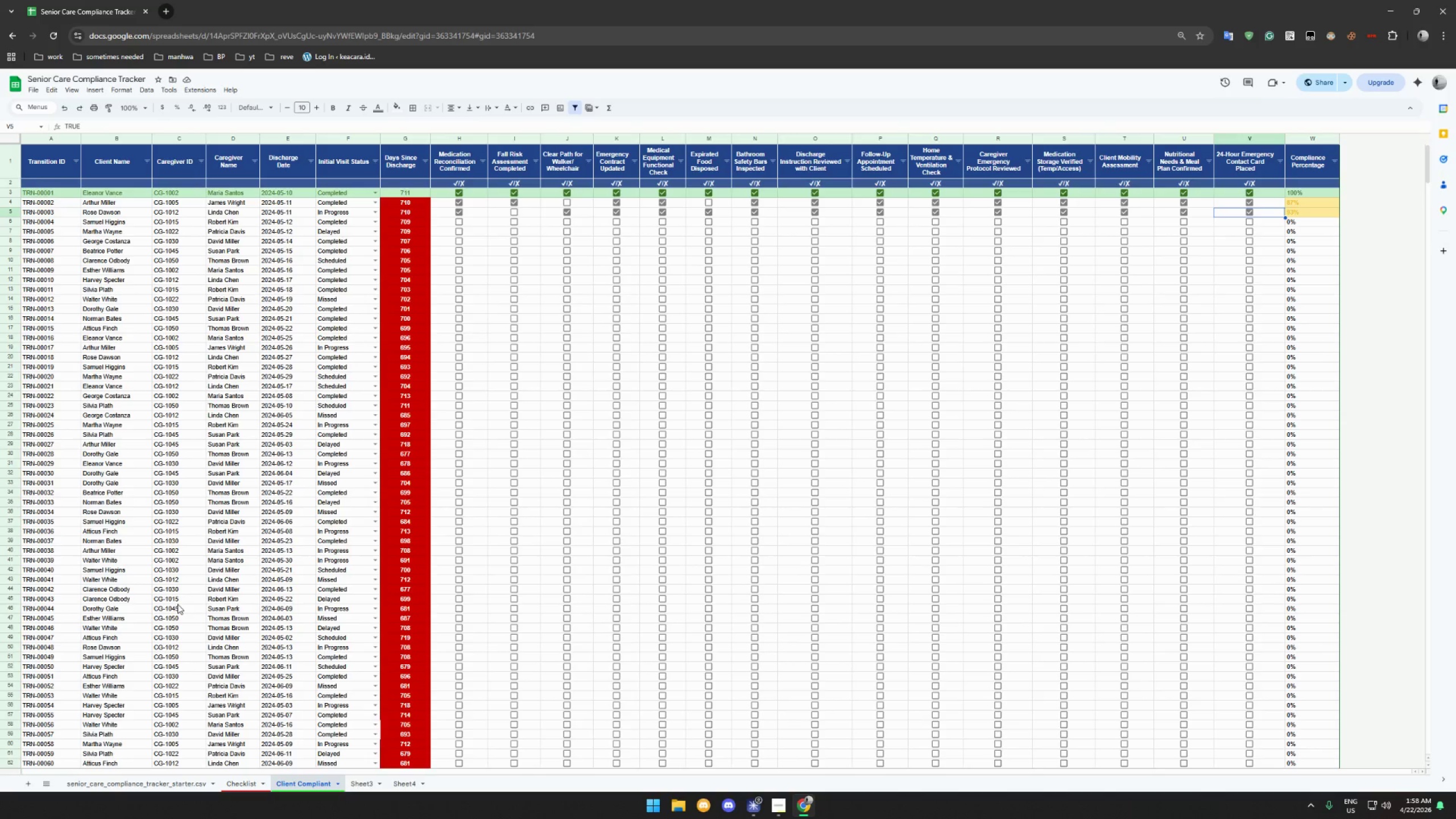 
left_click([135, 784])
 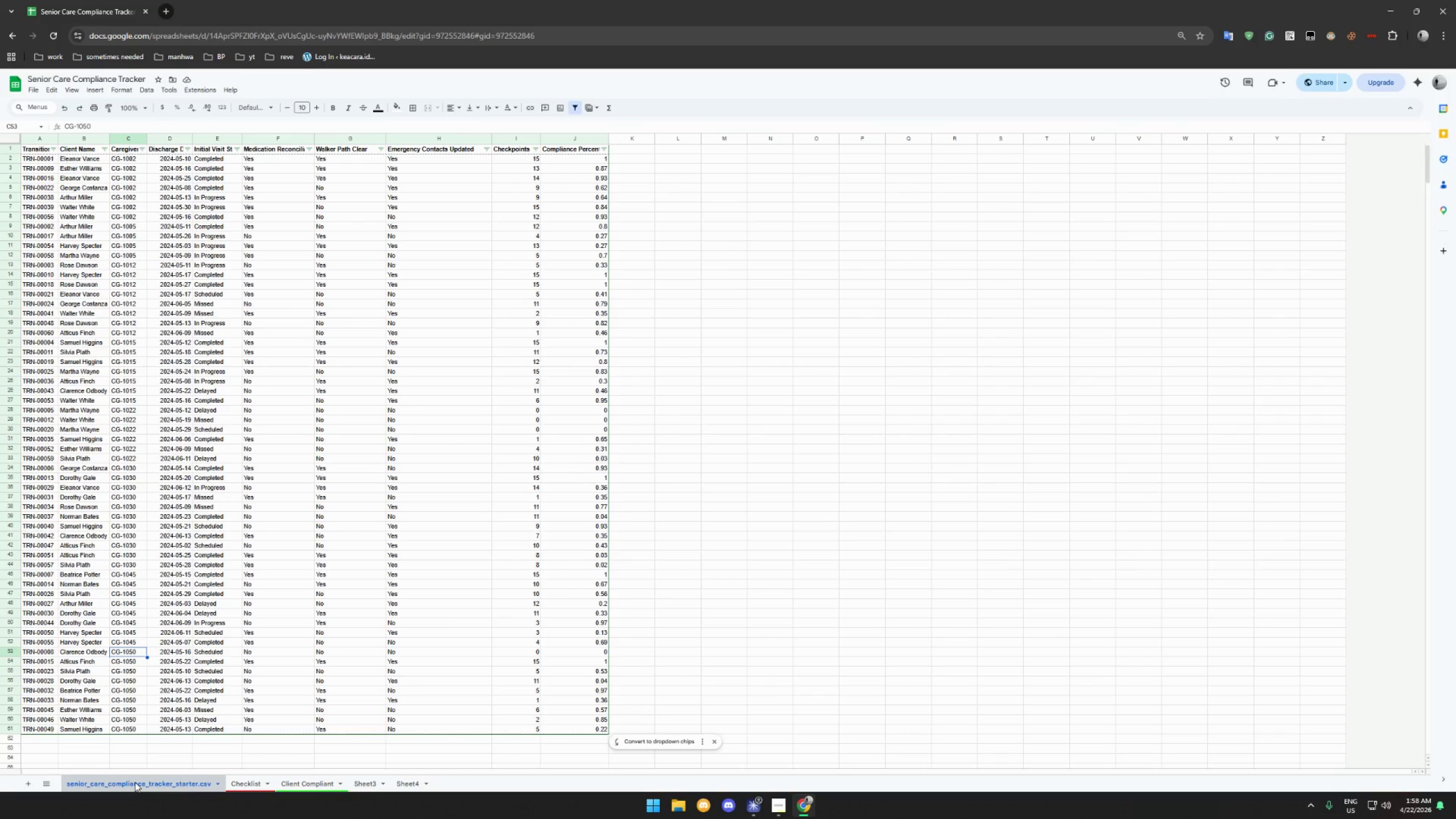 
scroll: coordinate [166, 673], scroll_direction: up, amount: 4.0
 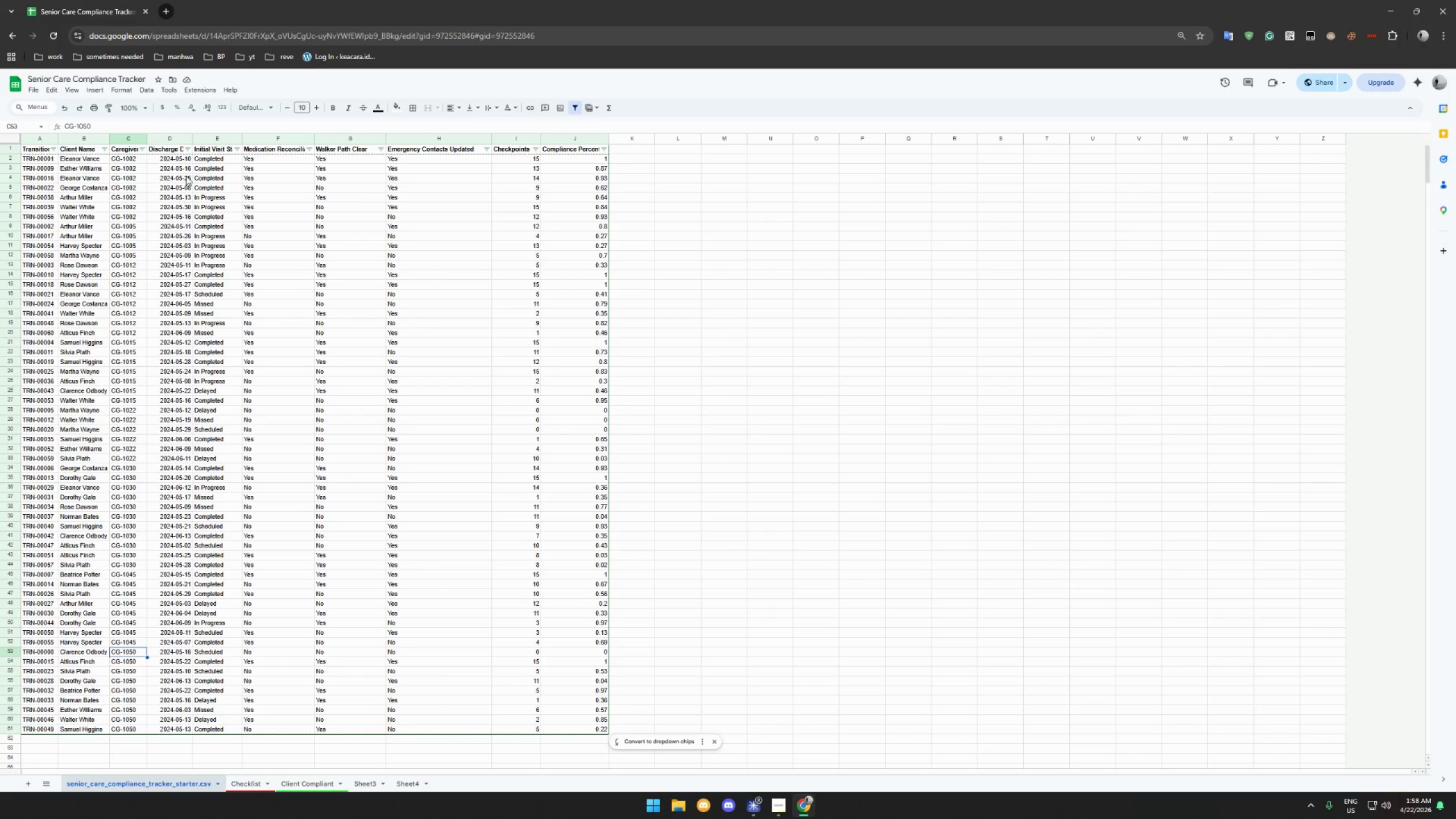 
left_click_drag(start_coordinate=[193, 141], to_coordinate=[209, 142])
 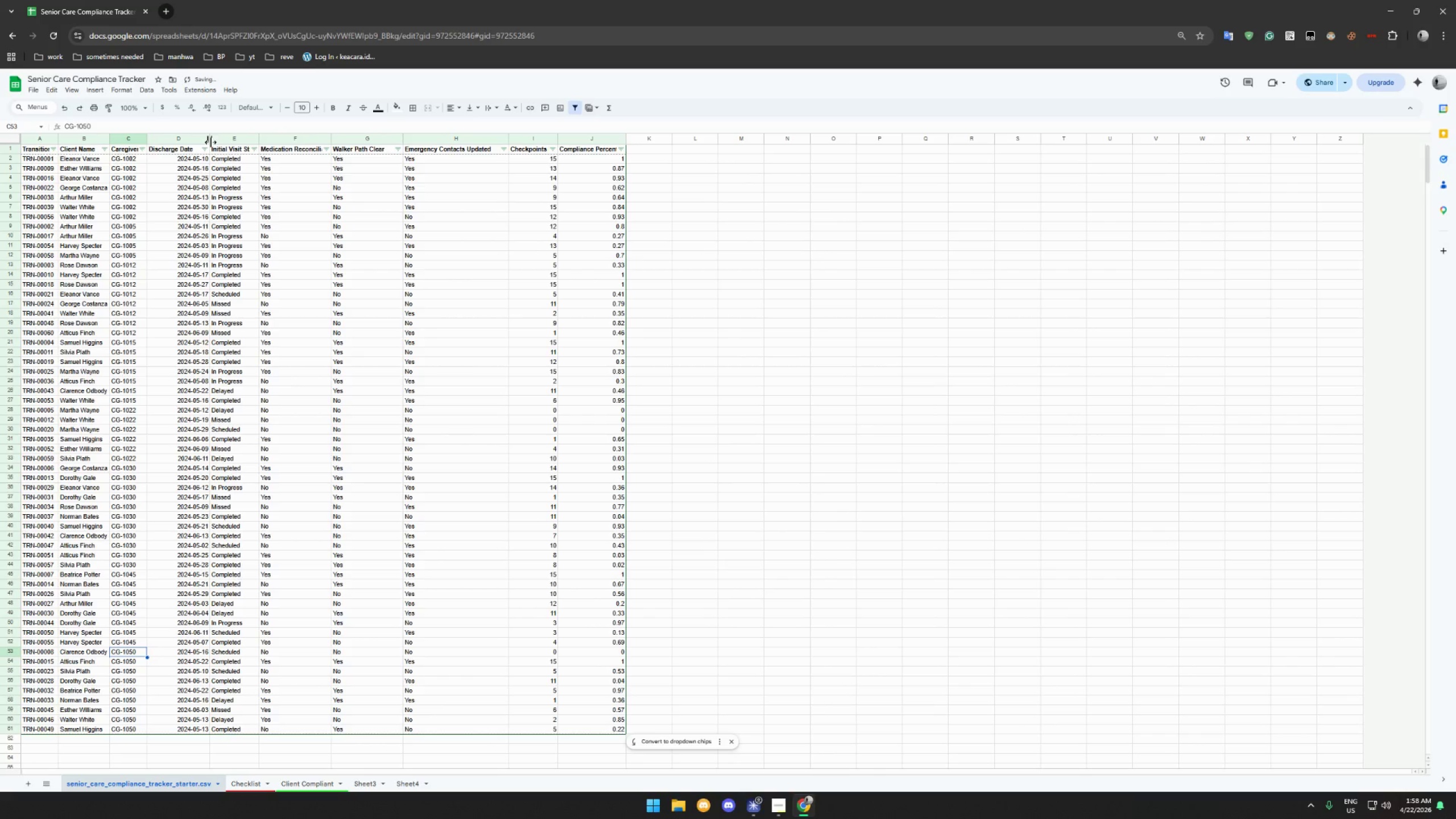 
left_click_drag(start_coordinate=[210, 142], to_coordinate=[198, 140])
 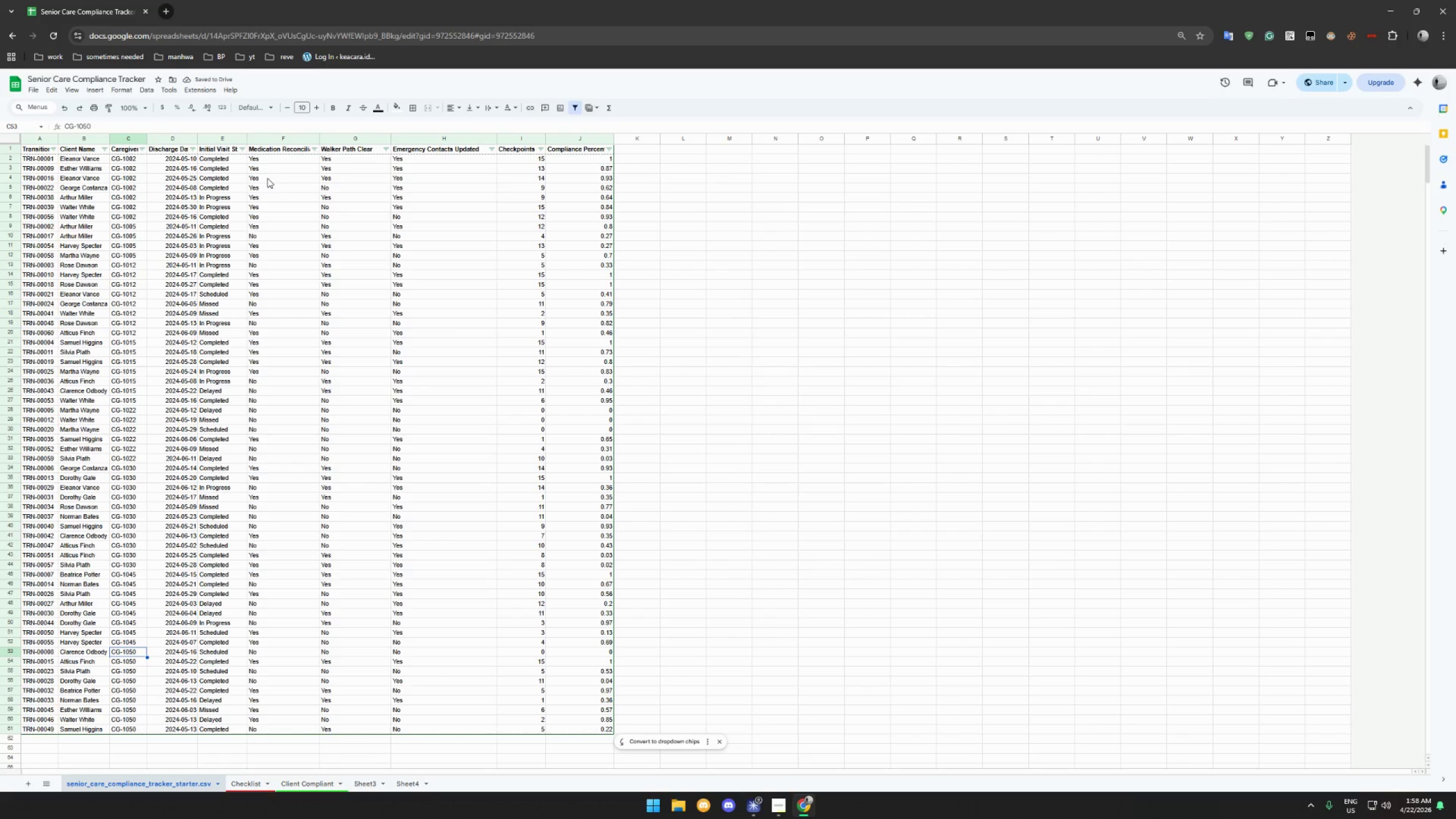 
wait(6.18)
 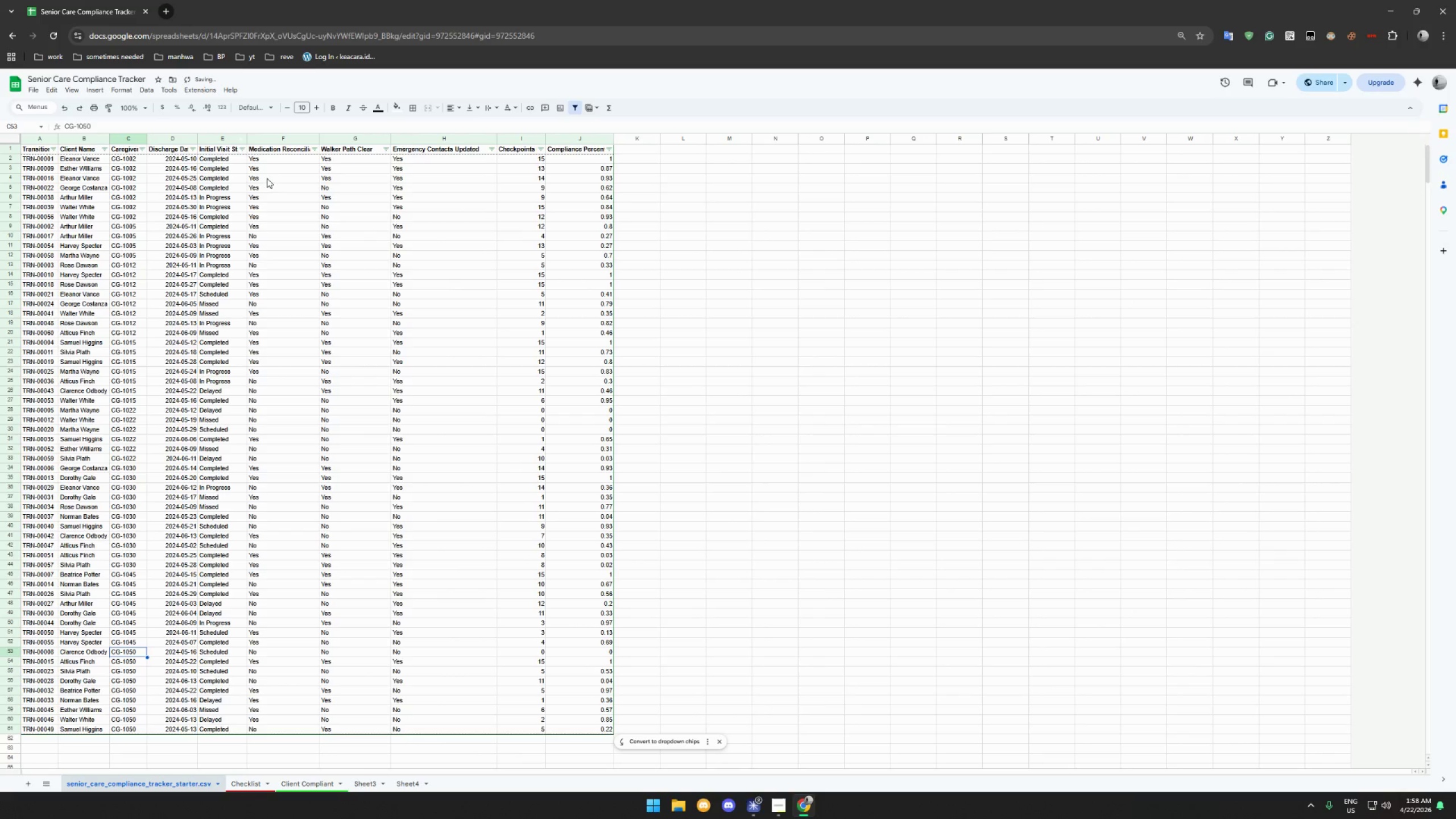 
hold_key(key=AltLeft, duration=0.36)
 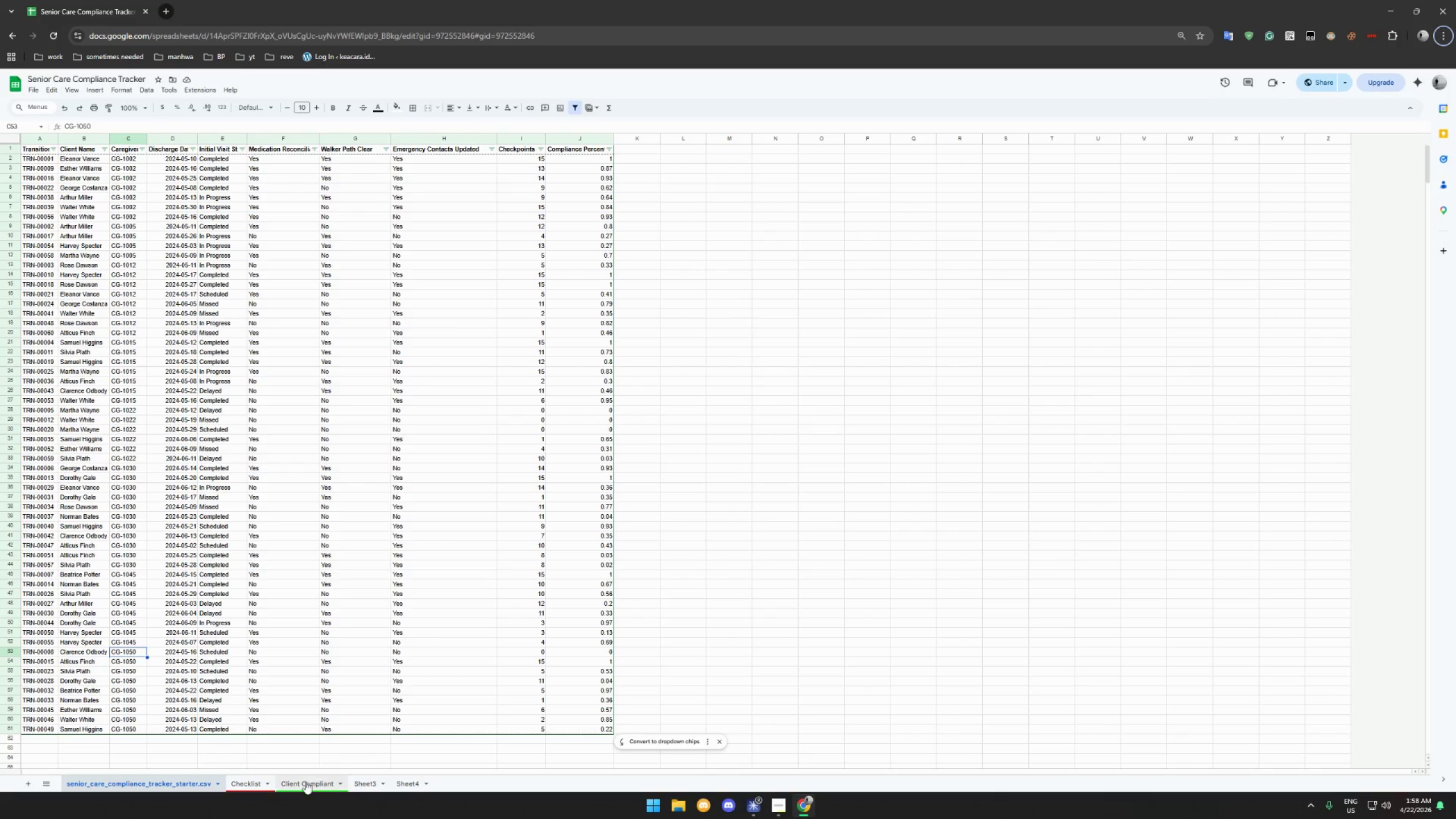 
left_click([303, 784])
 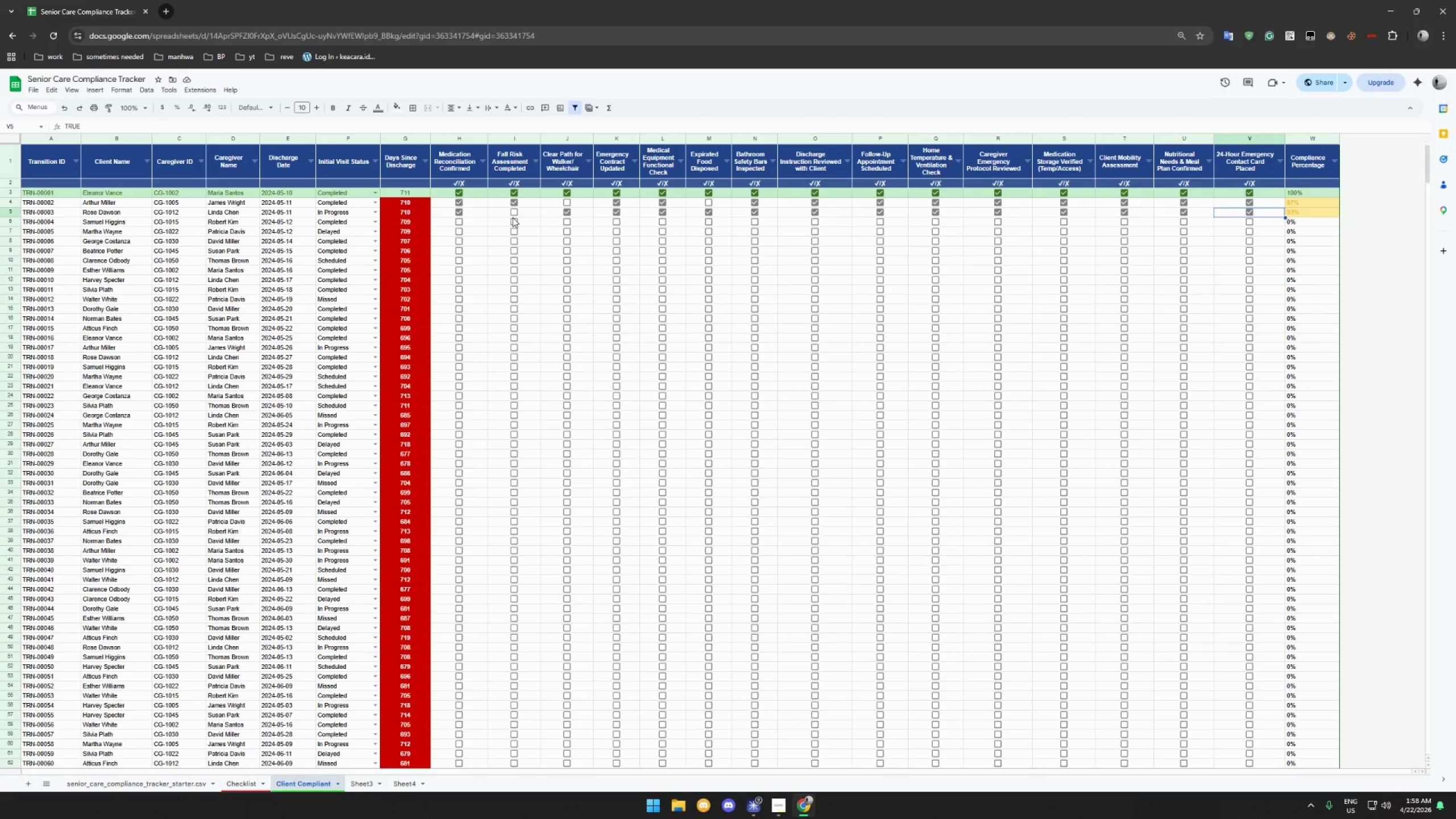 
left_click([457, 221])
 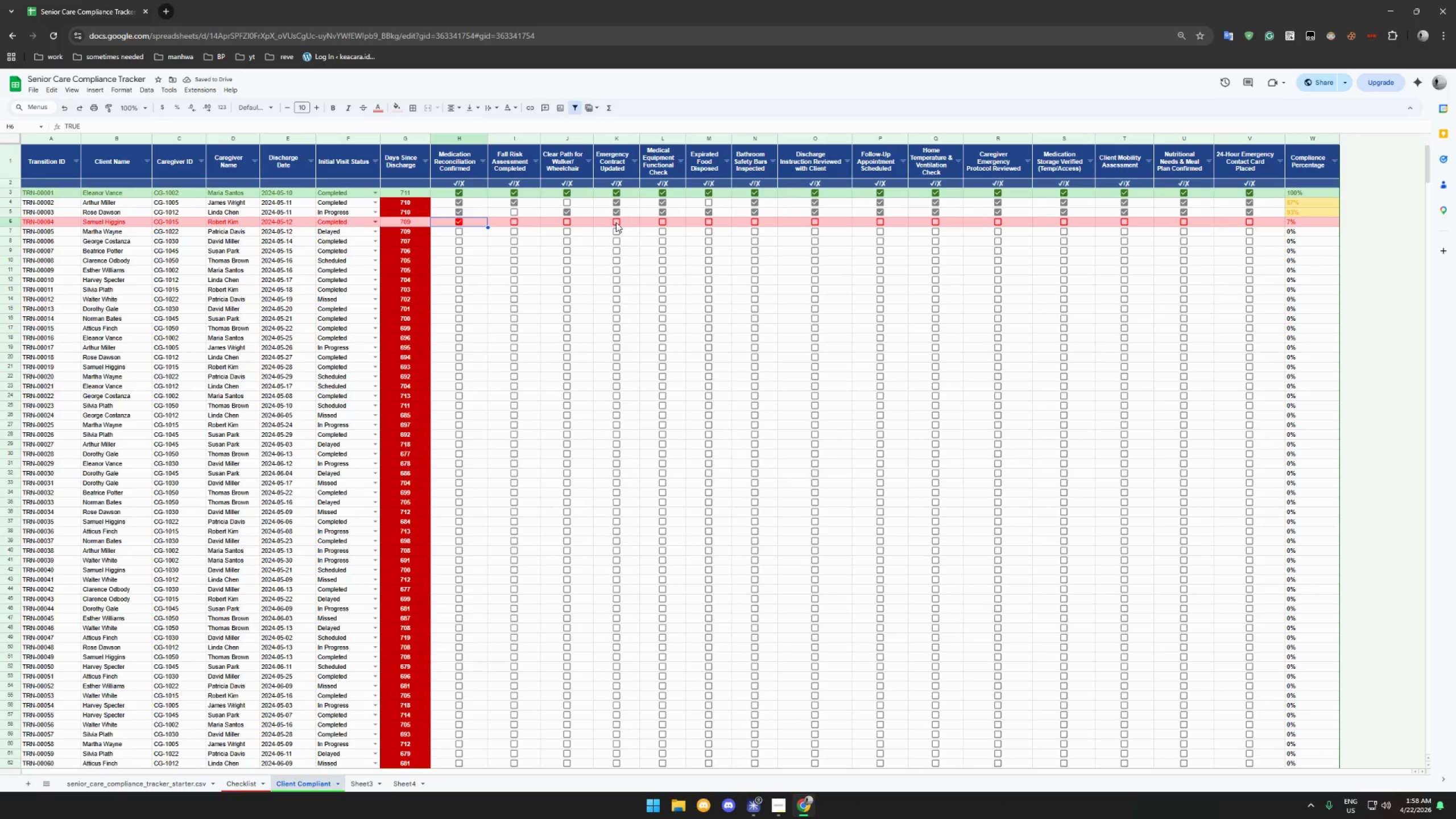 
left_click([616, 222])
 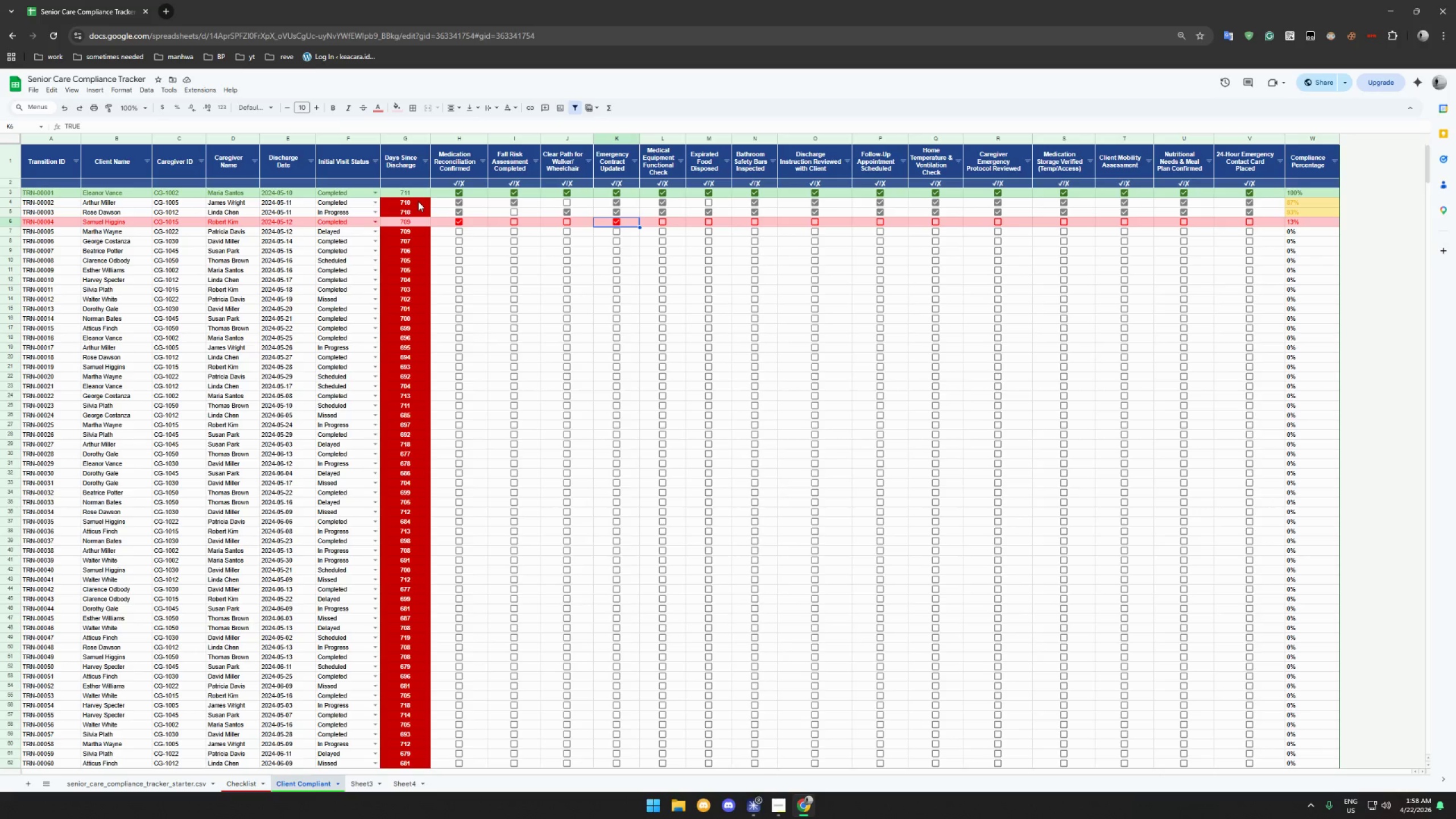 
wait(30.38)
 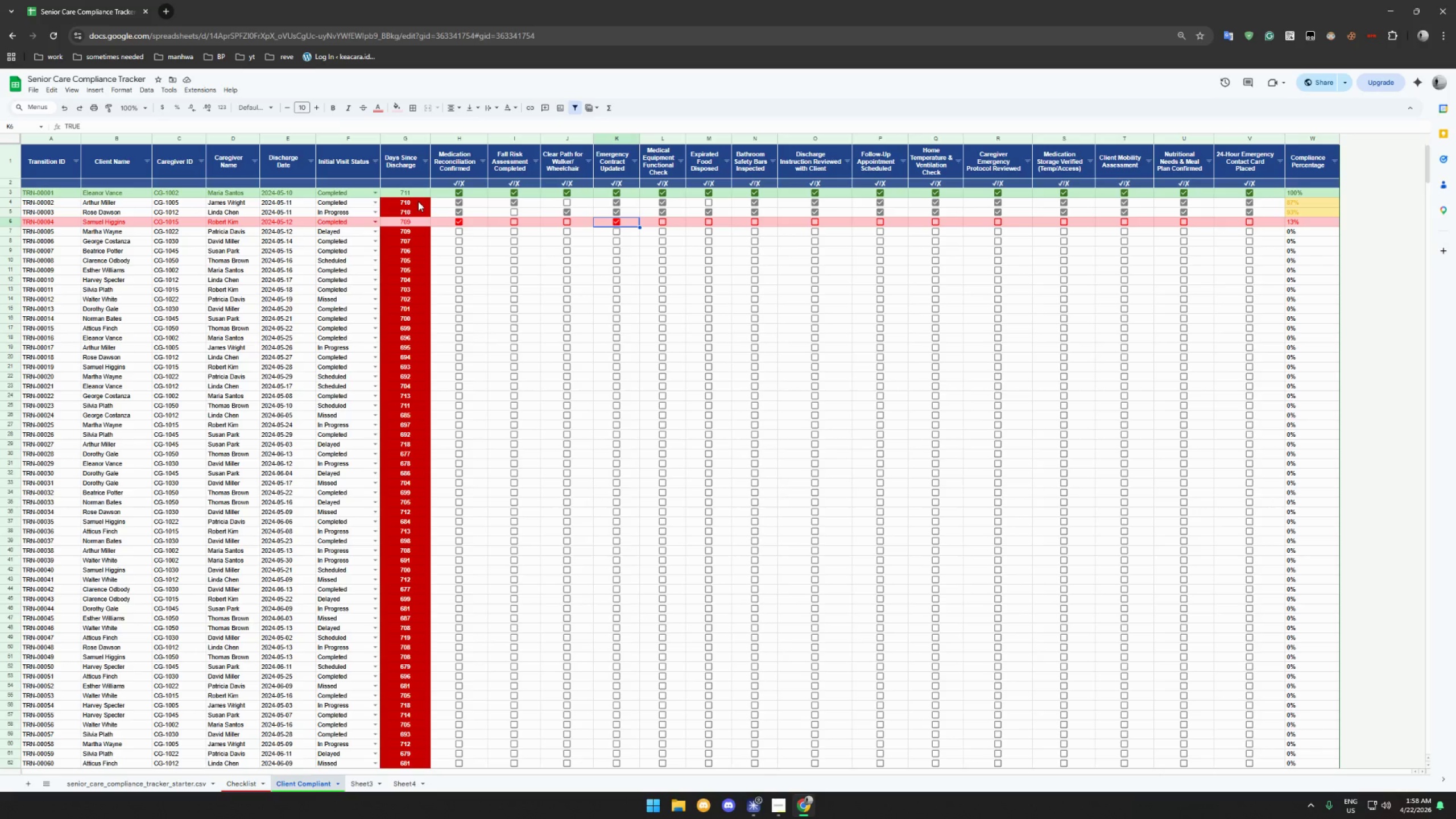 
left_click([158, 783])
 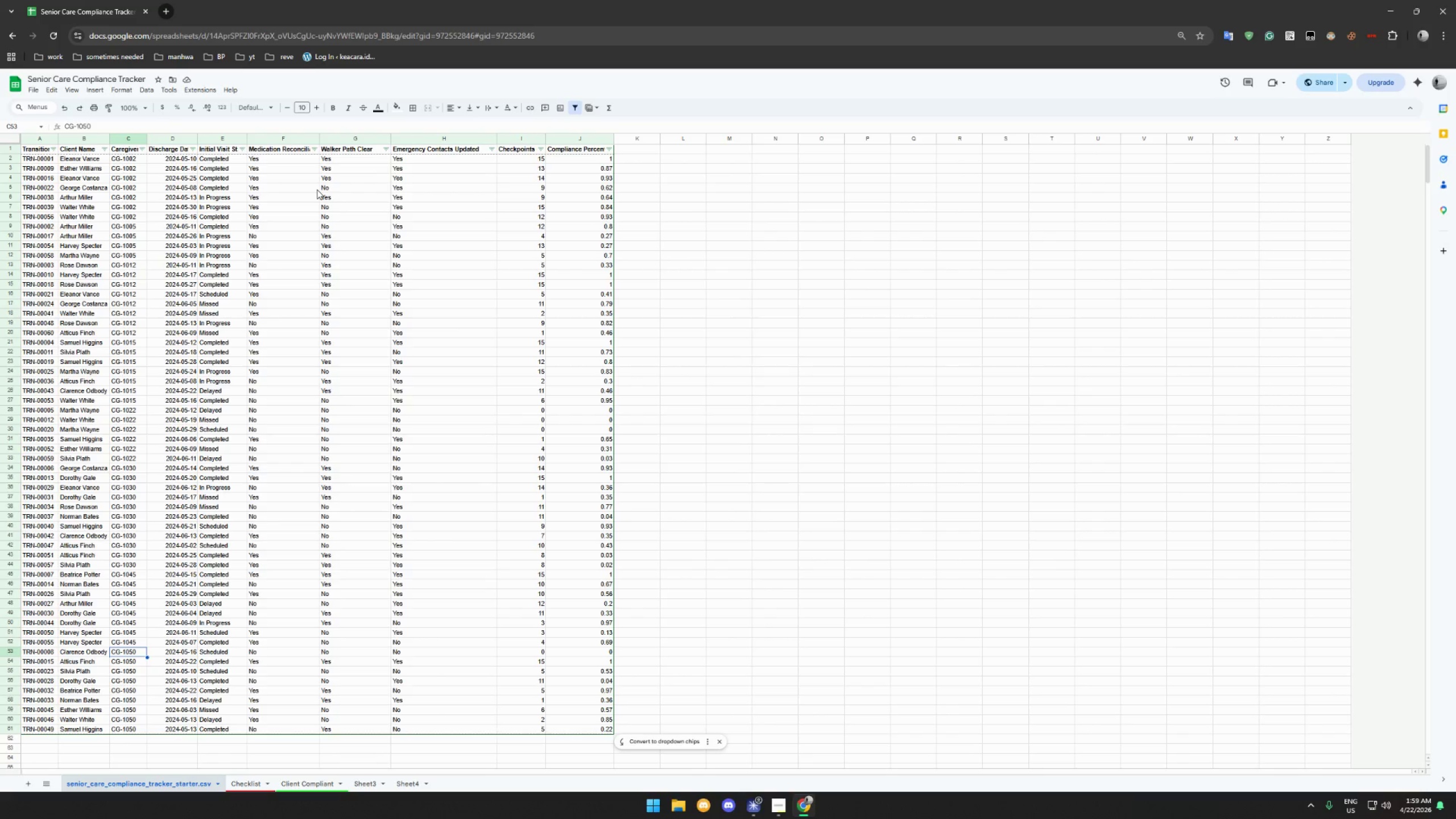 
scroll: coordinate [136, 197], scroll_direction: up, amount: 5.0
 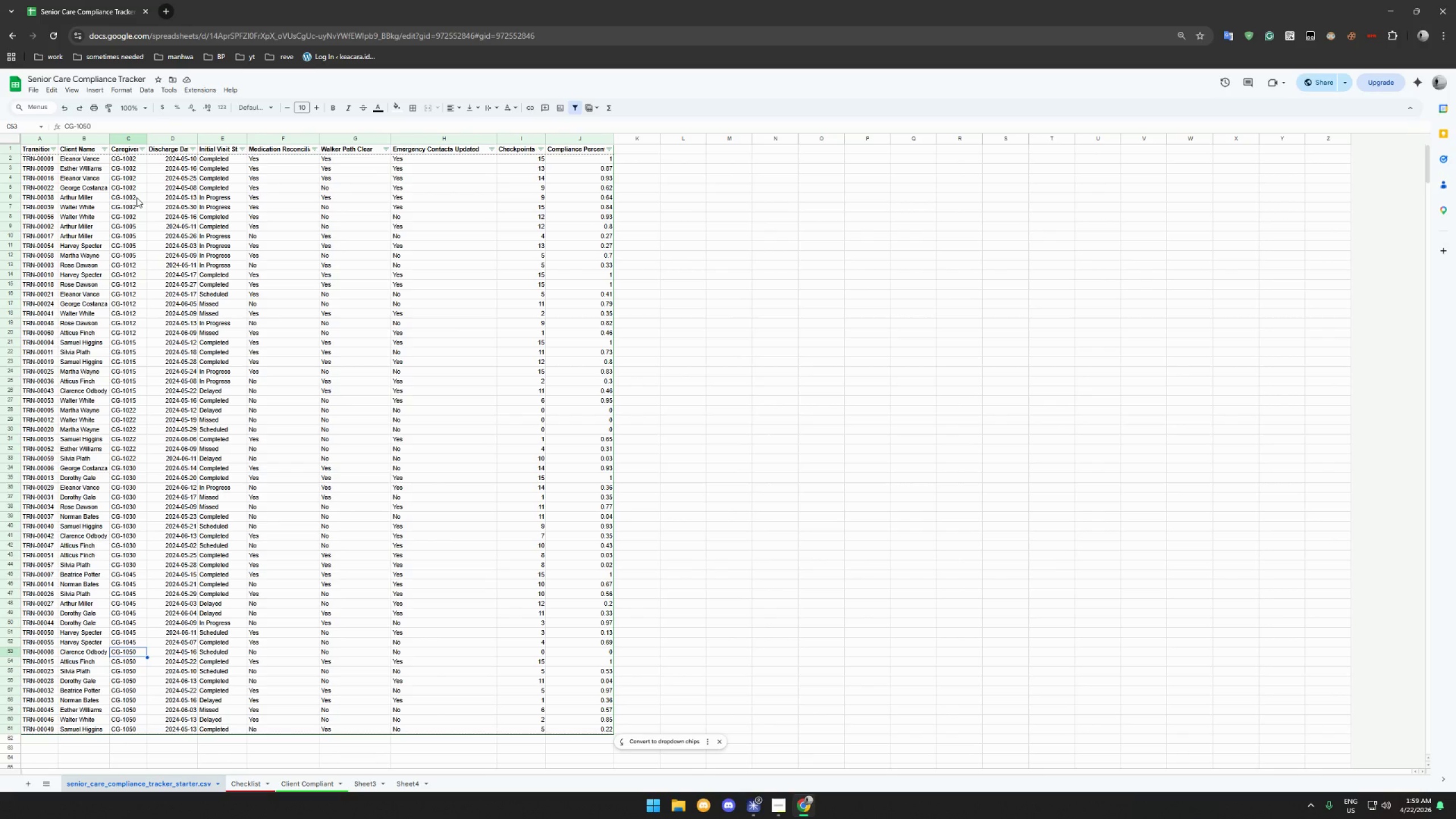 
wait(11.8)
 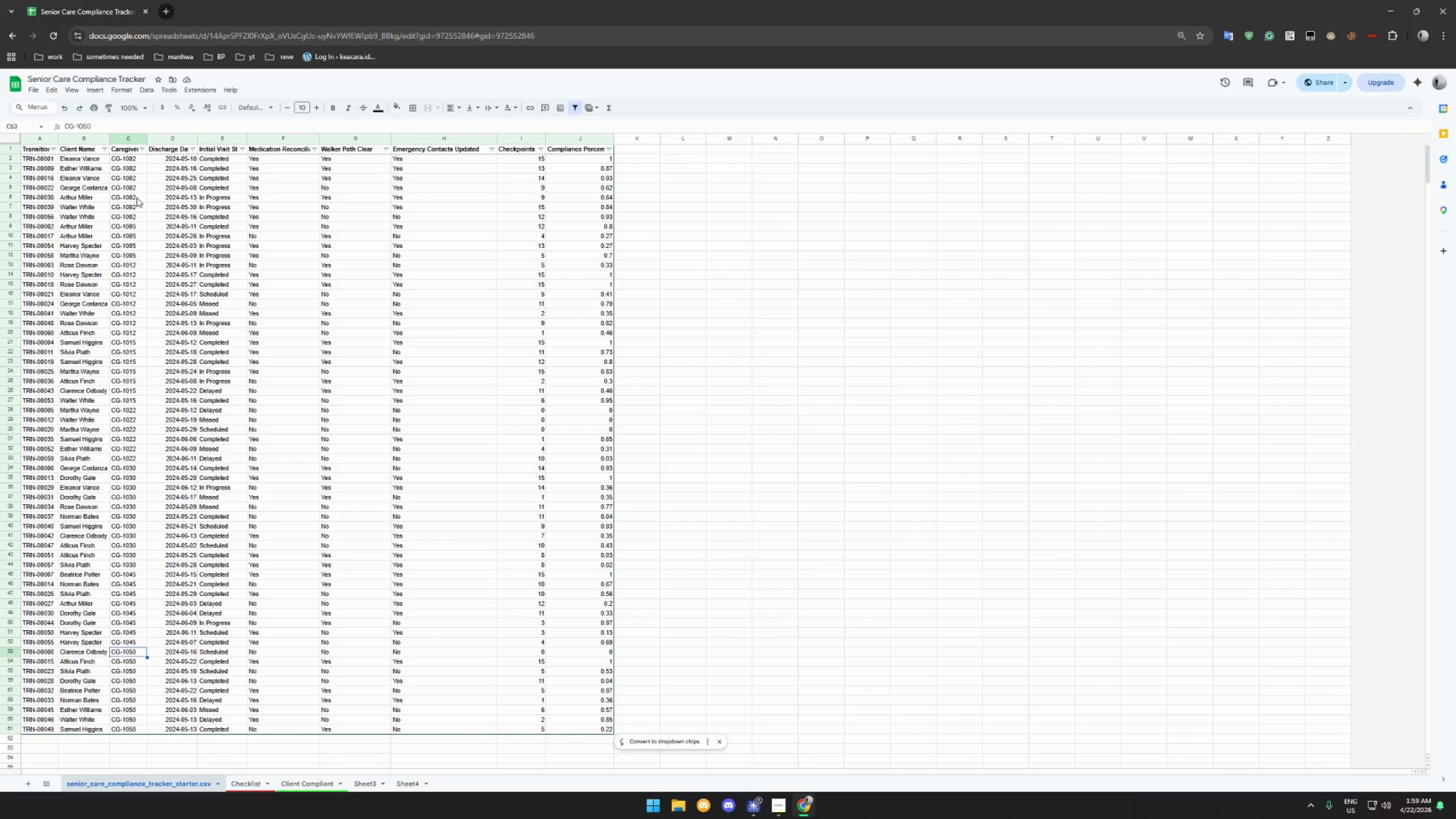 
scroll: coordinate [253, 489], scroll_direction: up, amount: 7.0